 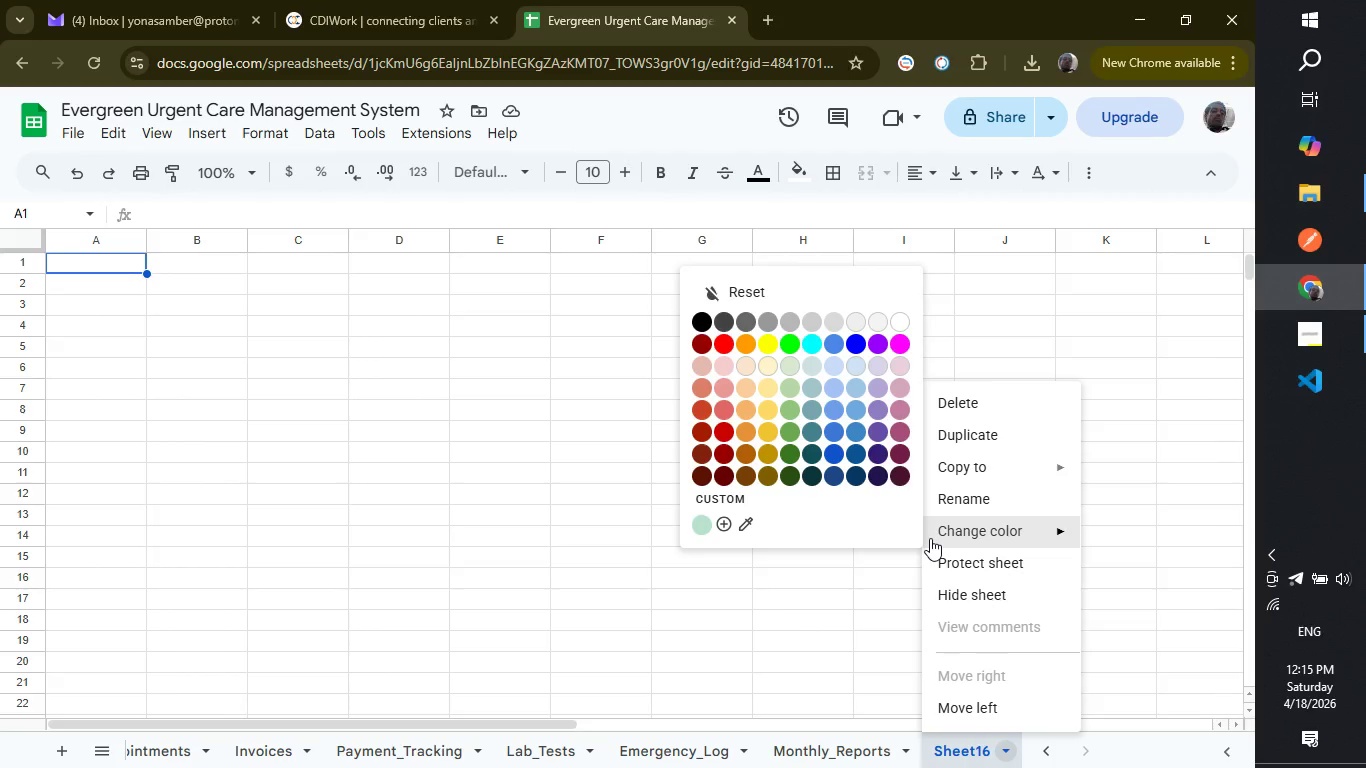 
left_click([975, 490])
 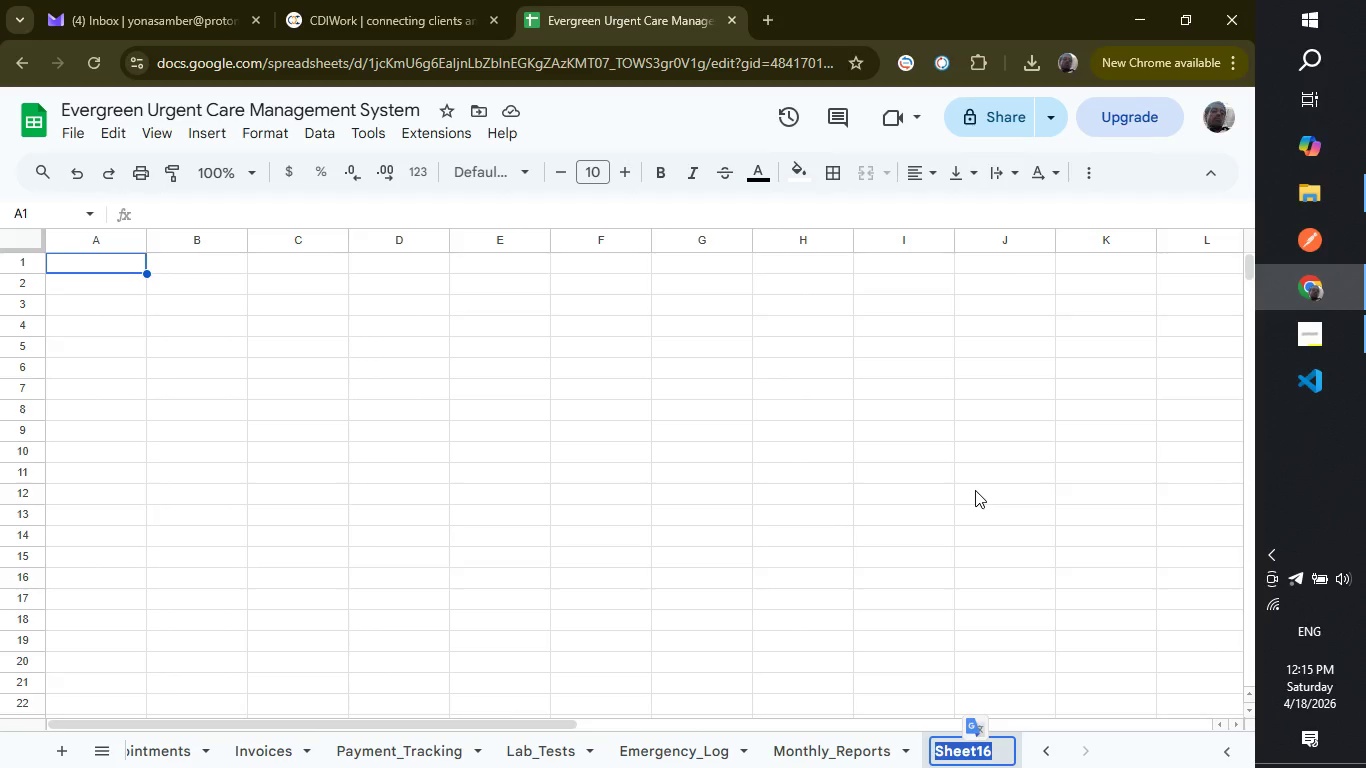 
wait(6.58)
 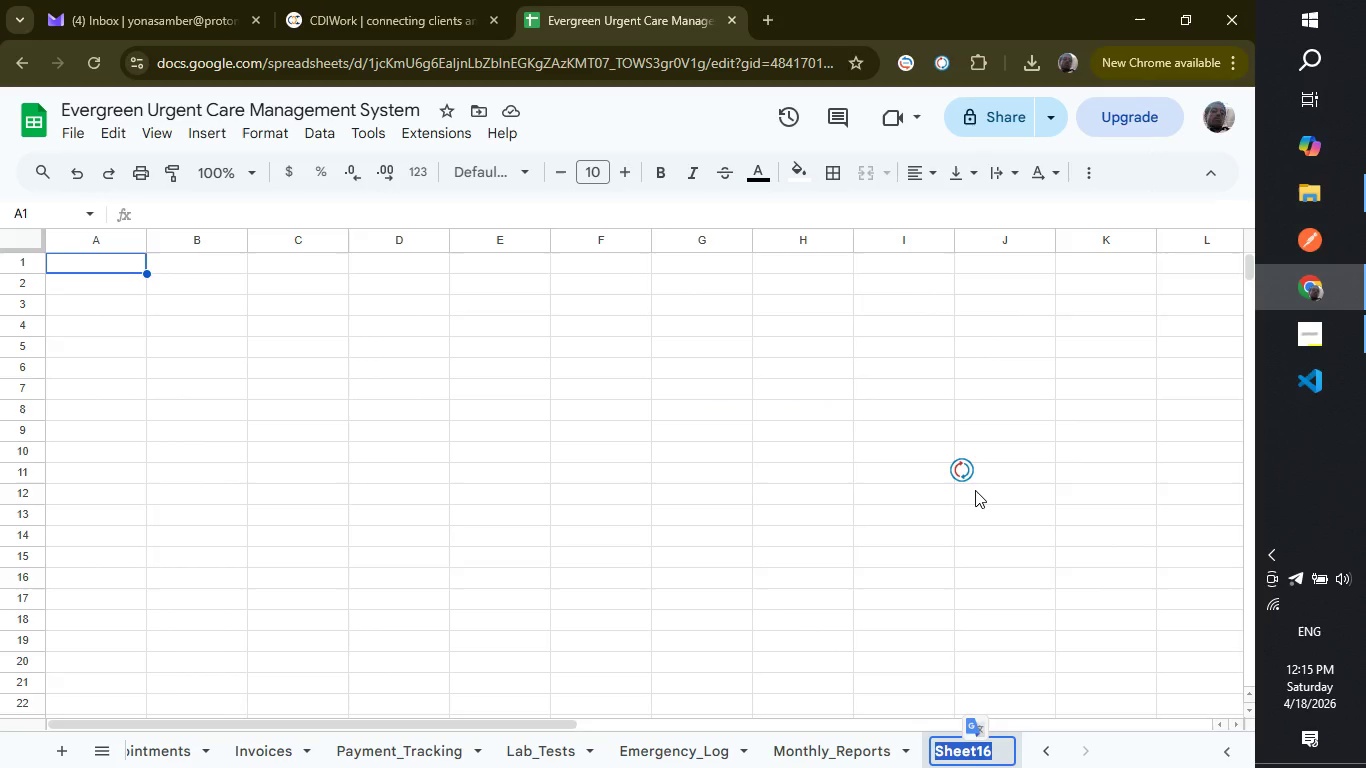 
type(Provider_Performance)
 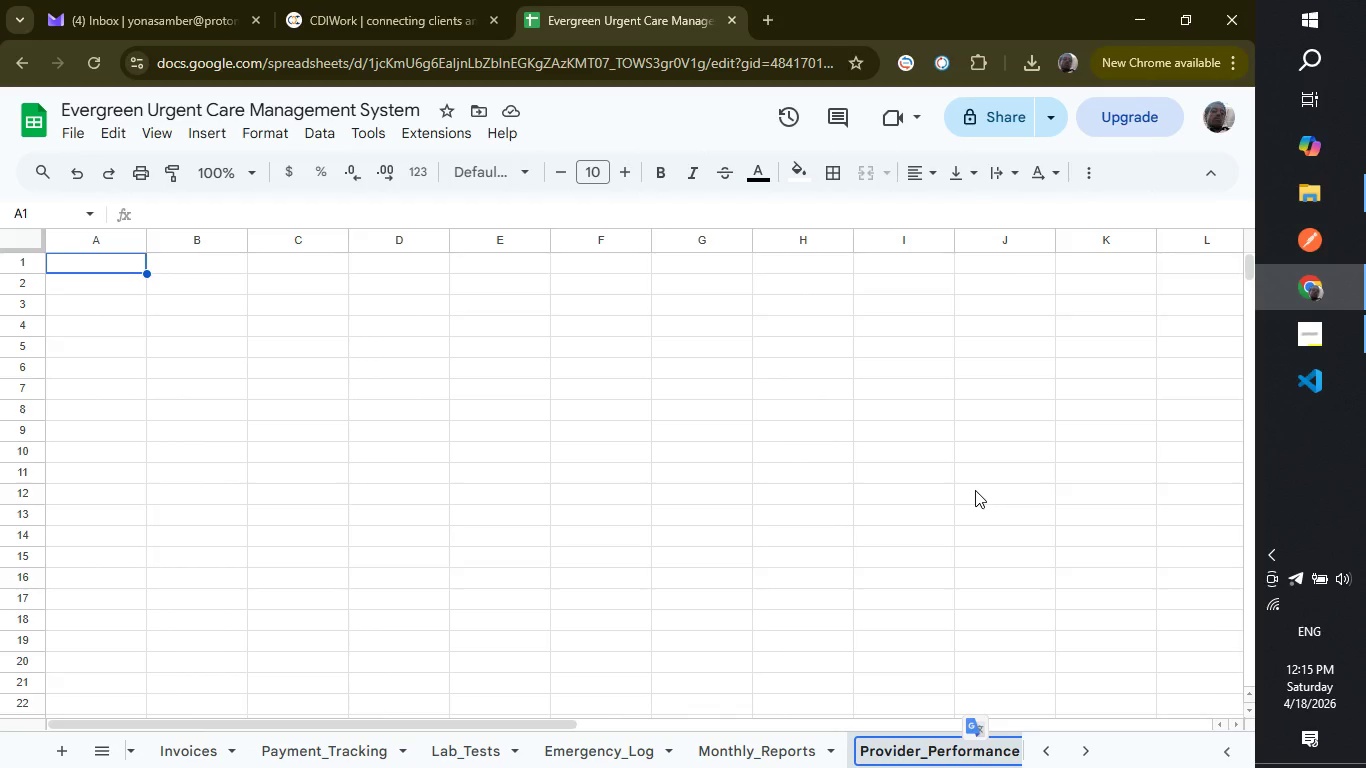 
key(Enter)
 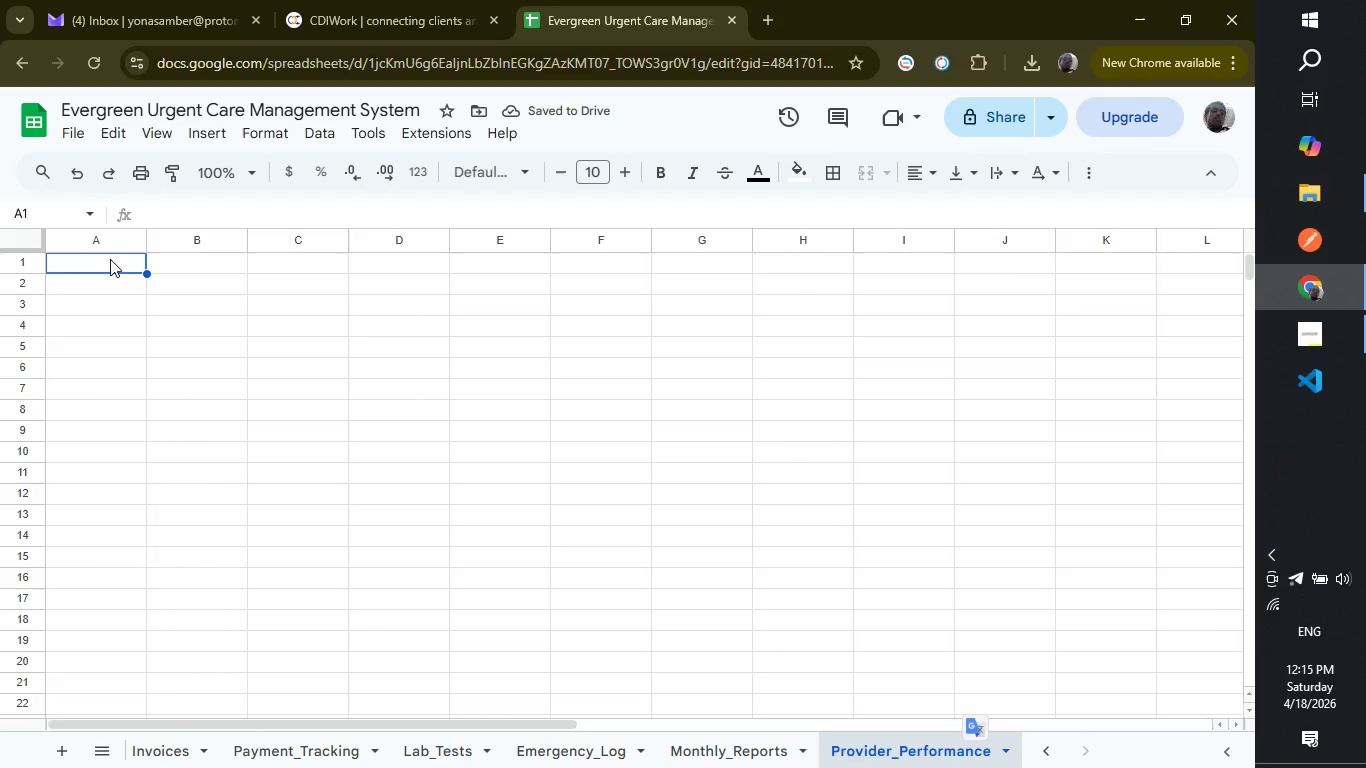 
wait(8.97)
 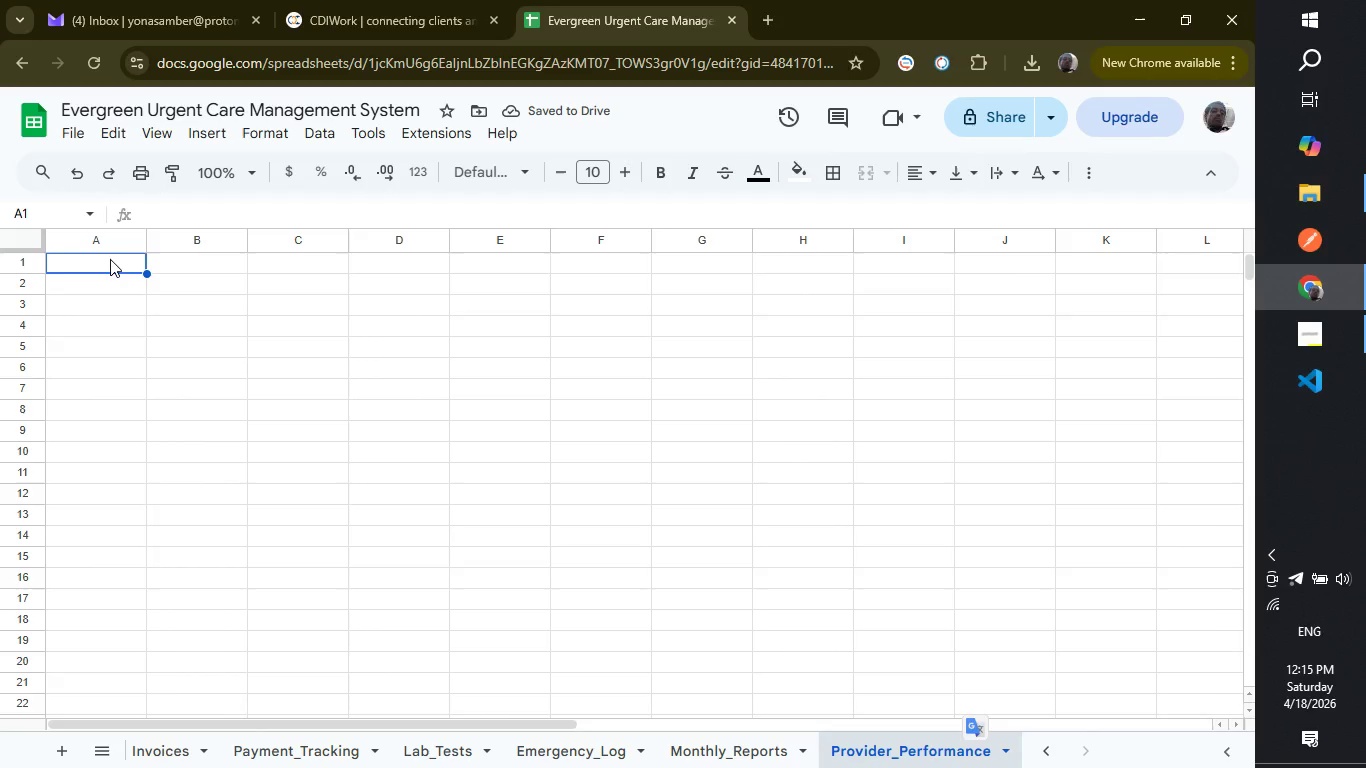 
type(Provider_ID)
 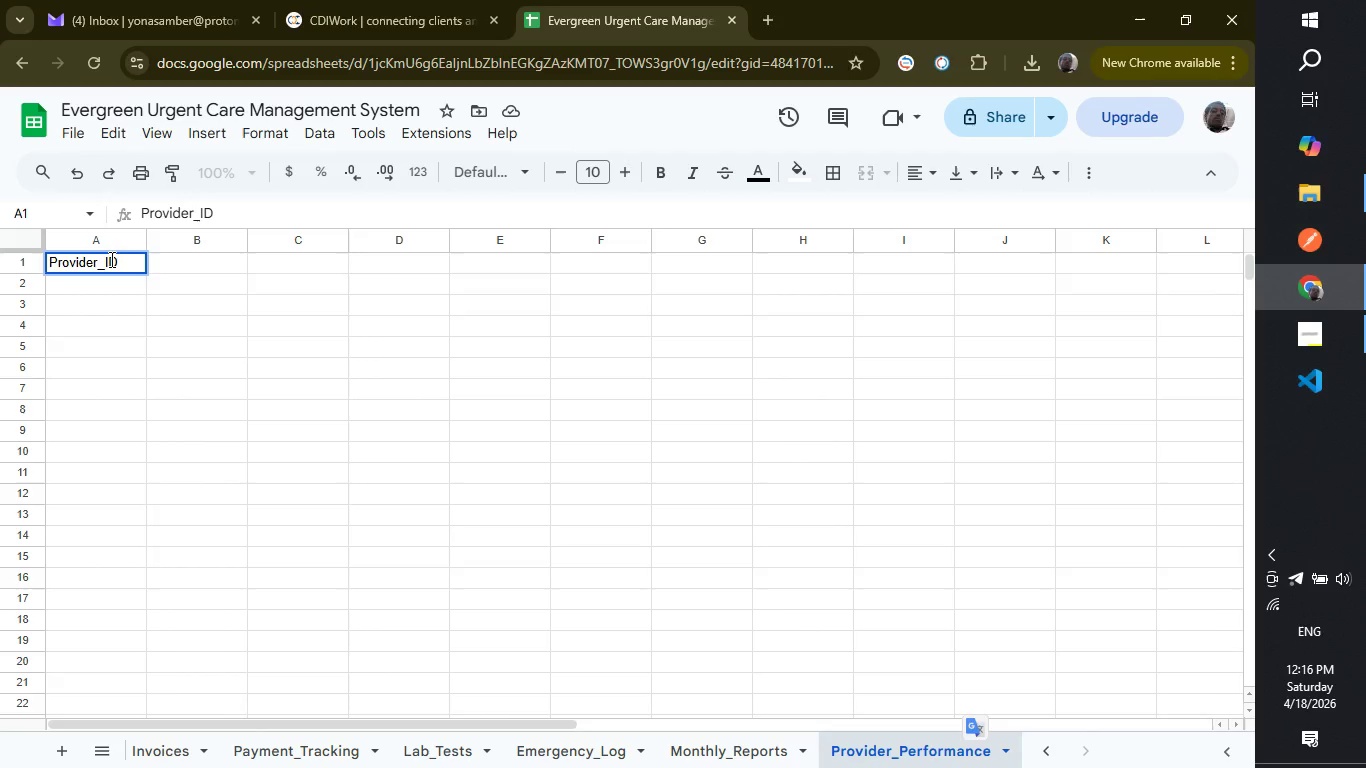 
wait(46.92)
 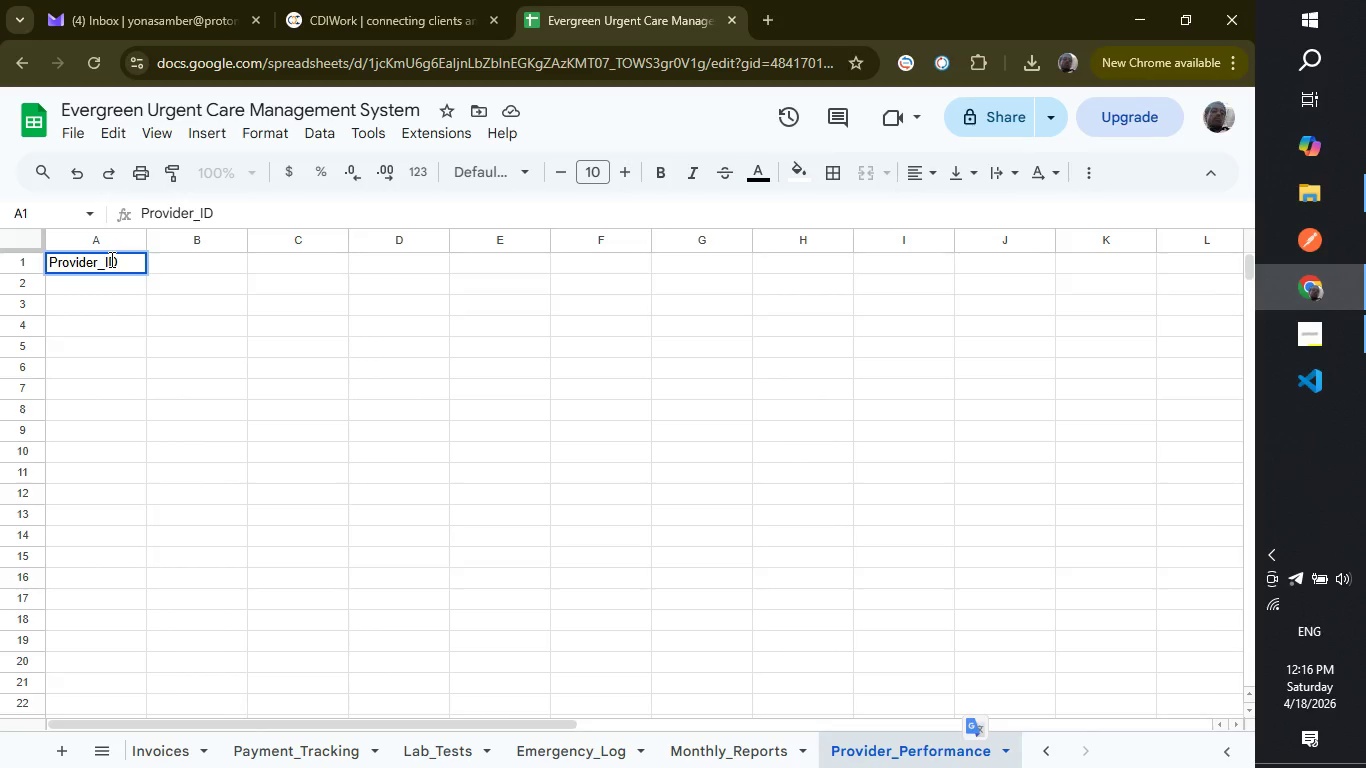 
left_click([210, 264])
 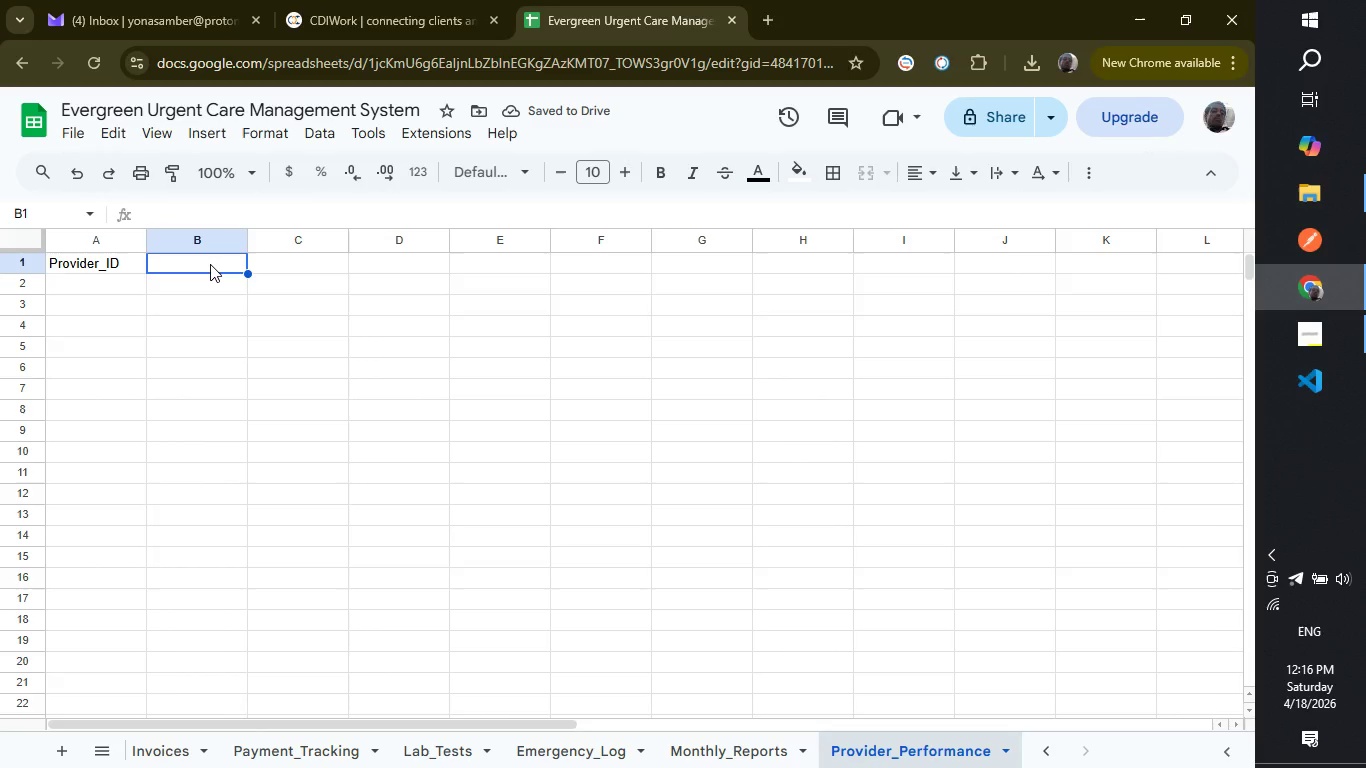 
type(Provider_n)
key(Backspace)
type(Name)
 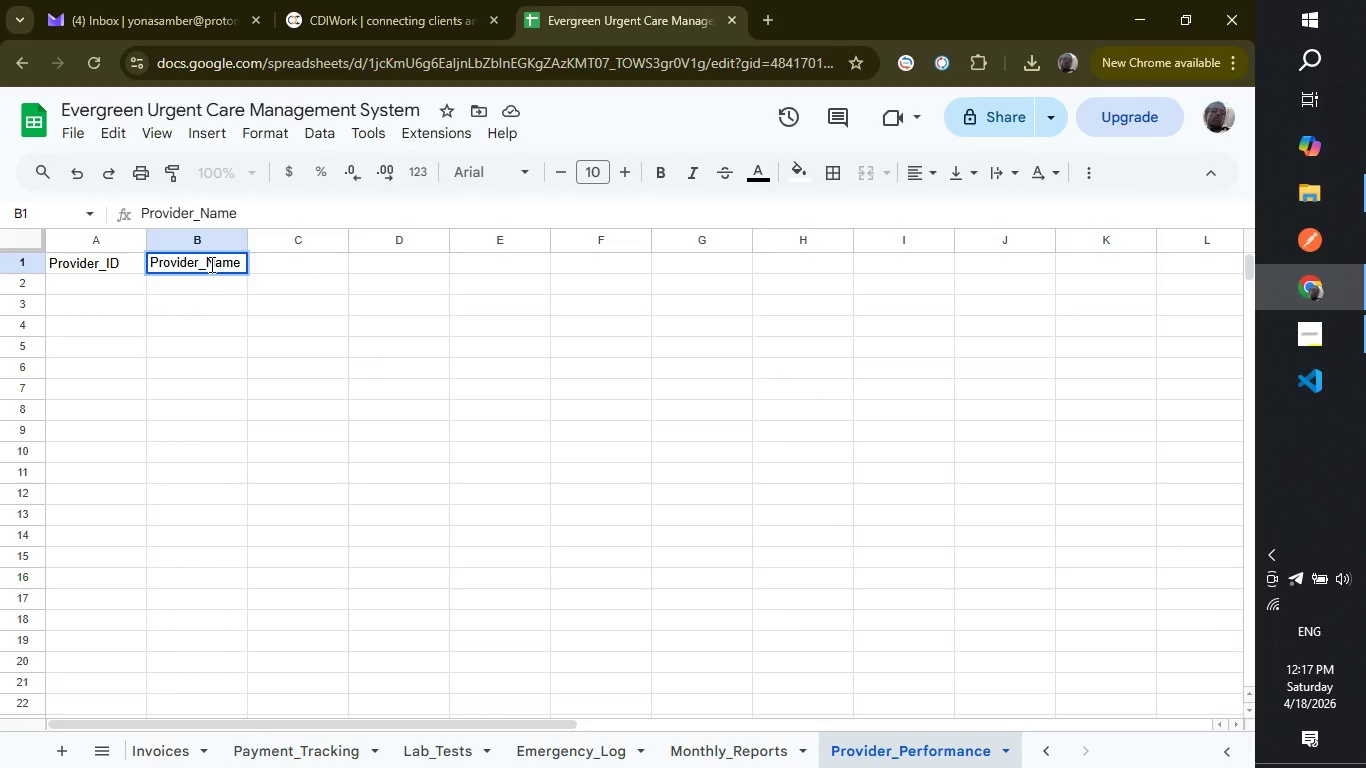 
left_click([283, 267])
 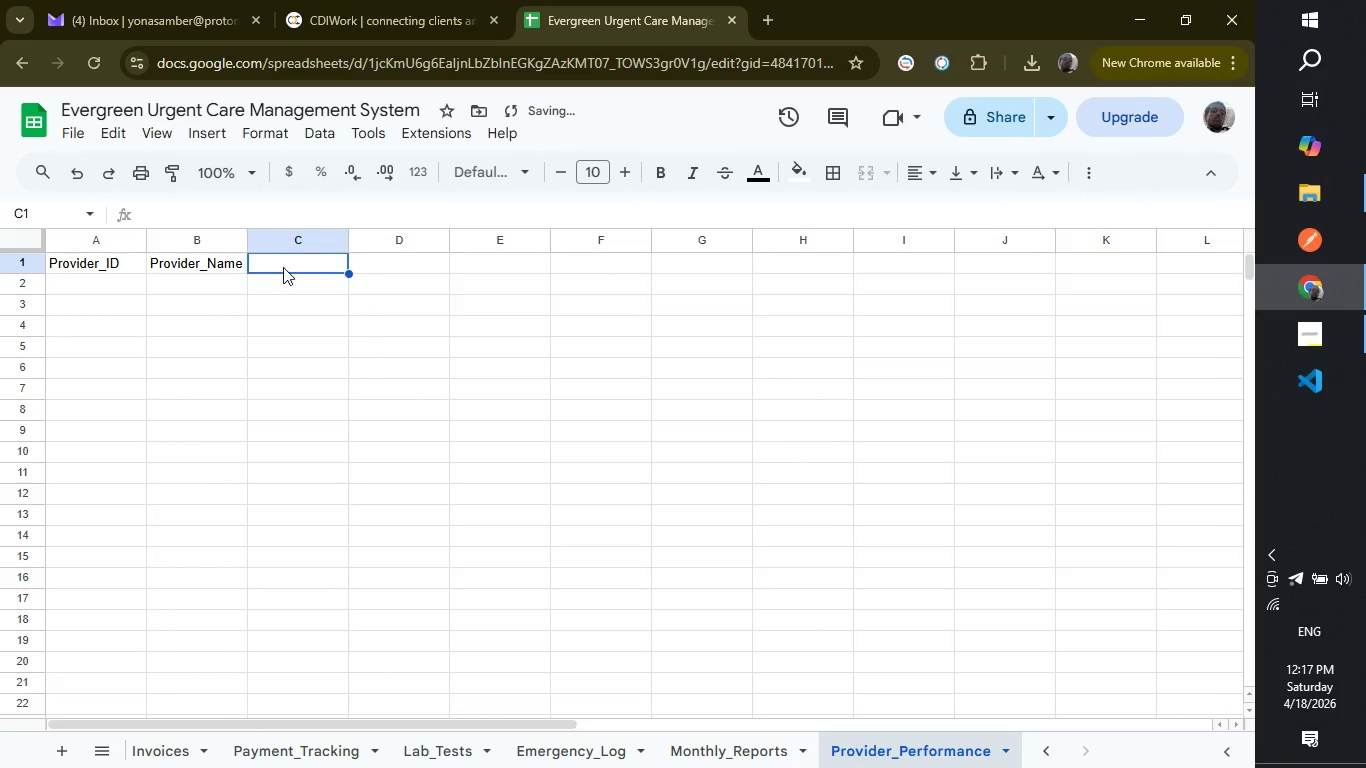 
type(Total_Visits)
 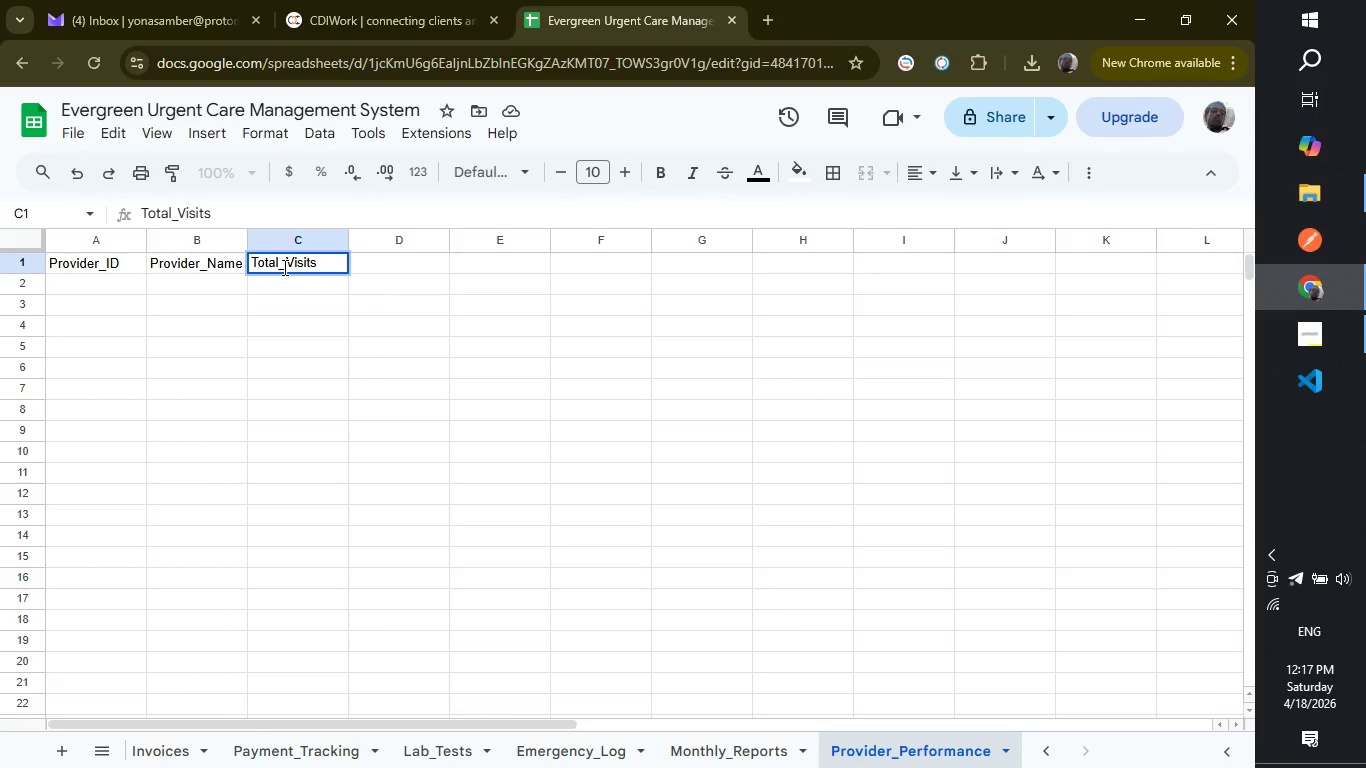 
wait(5.84)
 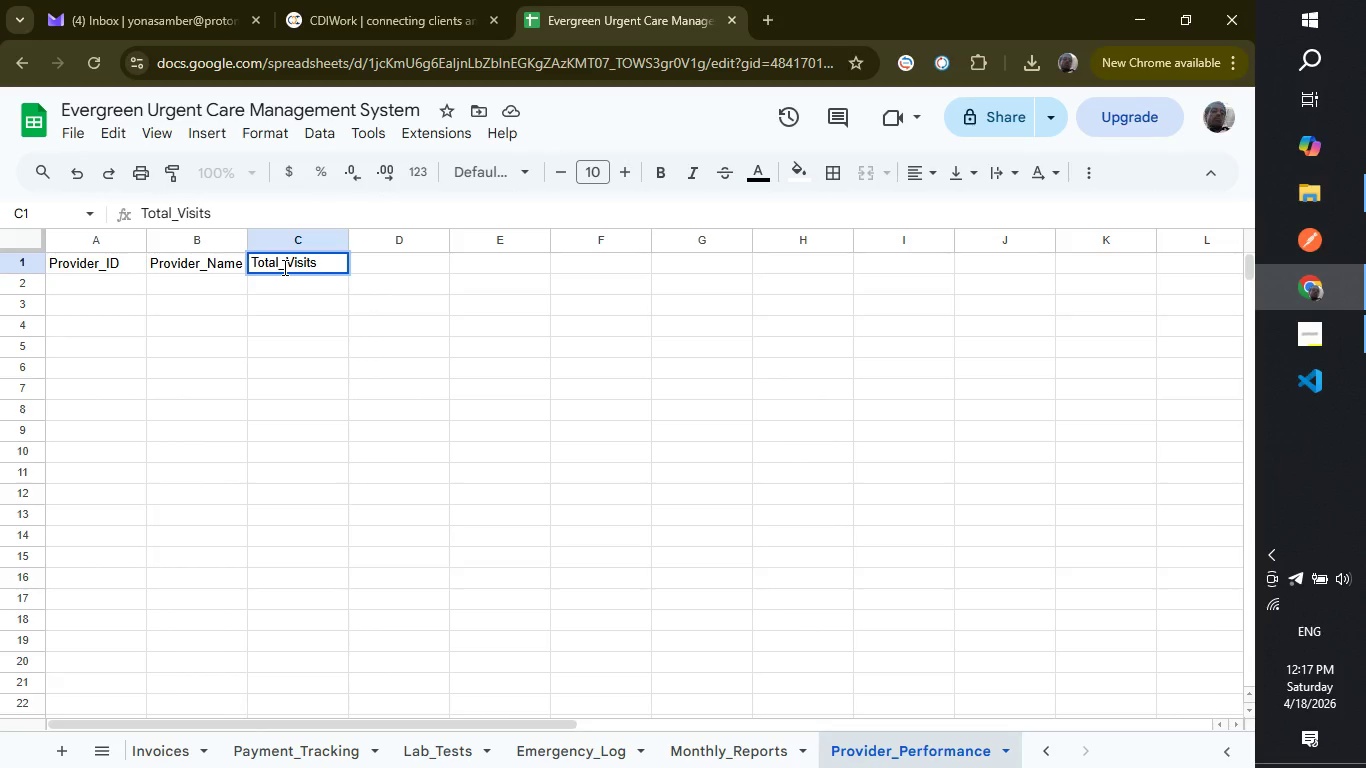 
left_click([370, 264])
 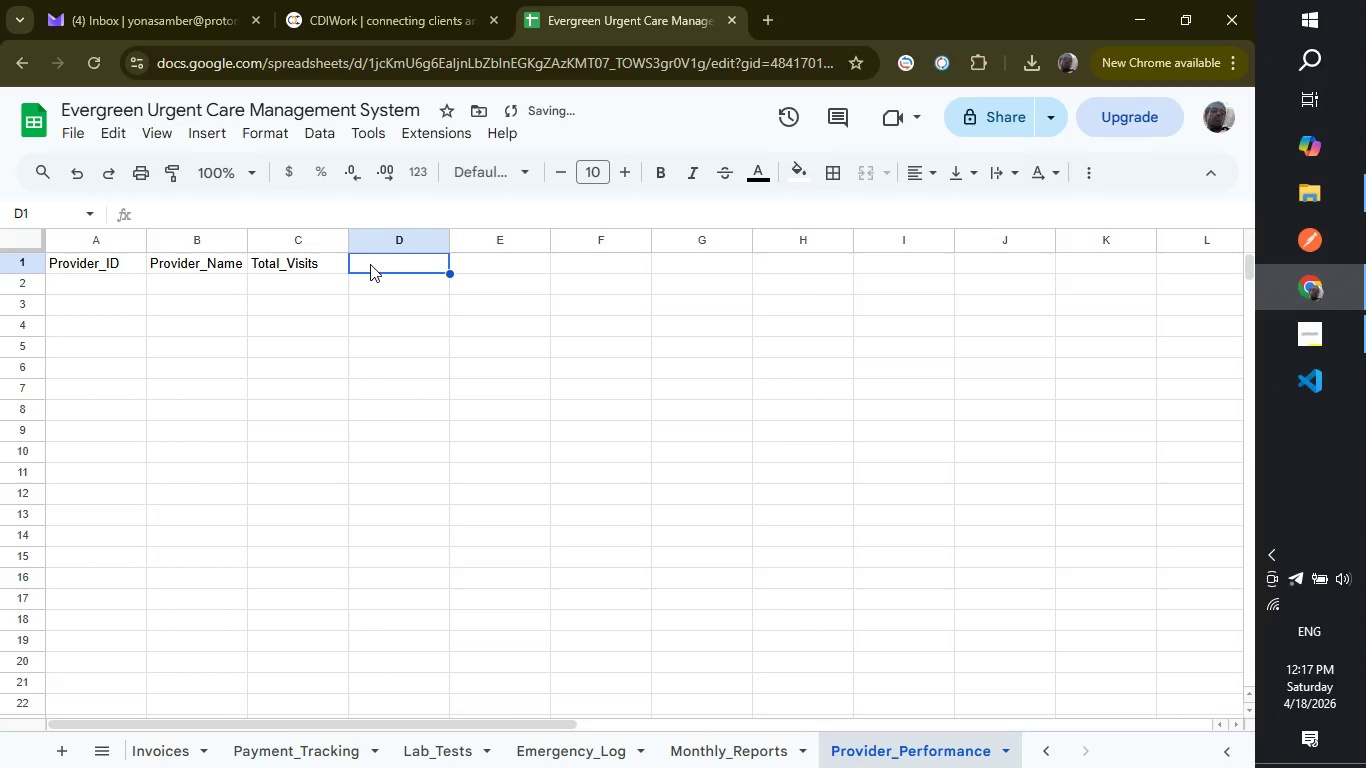 
type(Total_)
 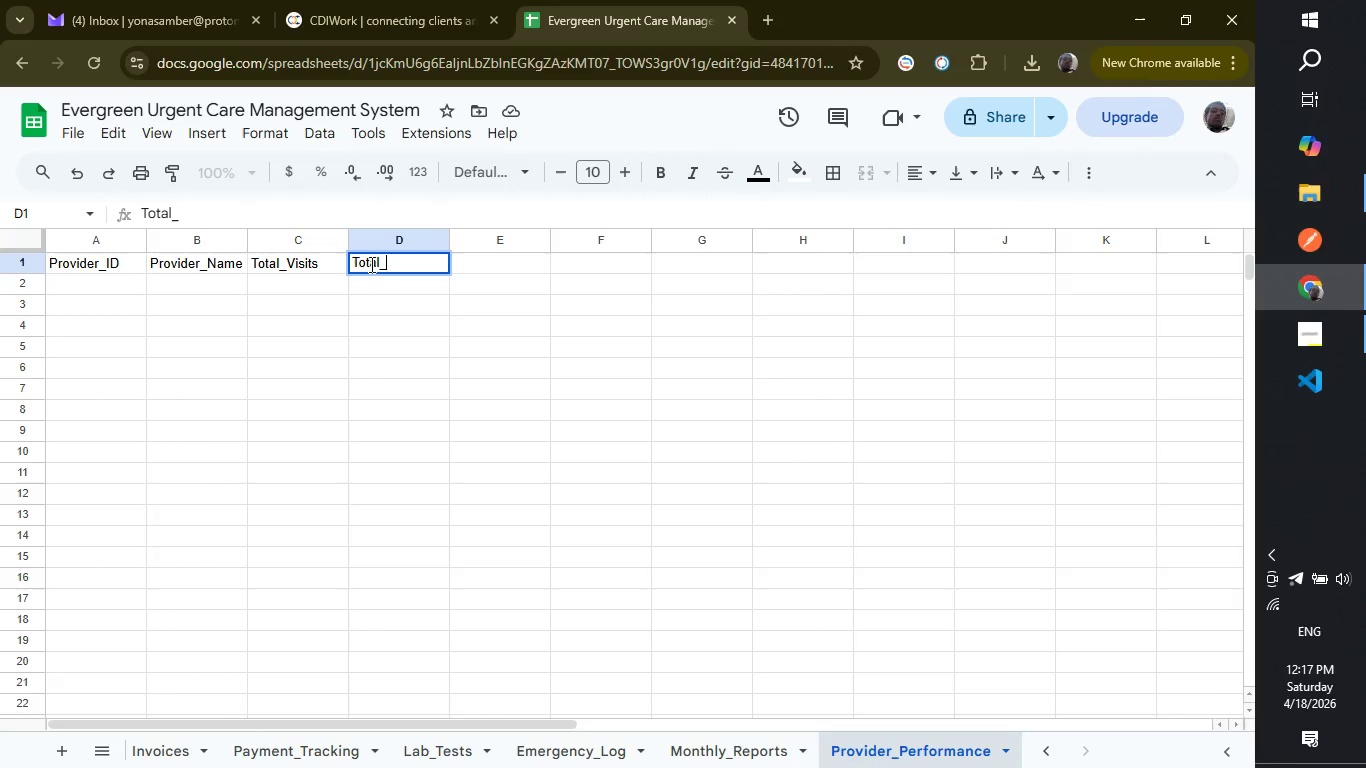 
type(Revenue)
 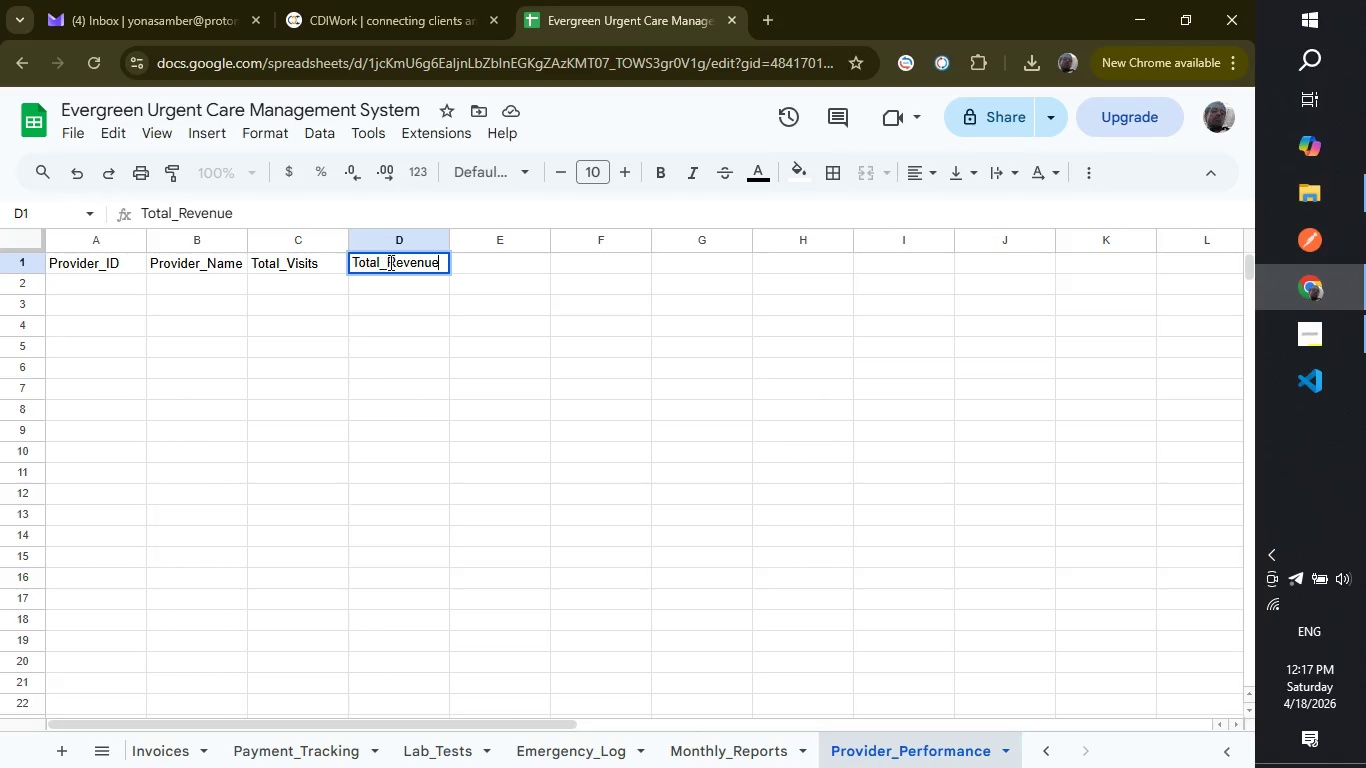 
left_click([474, 263])
 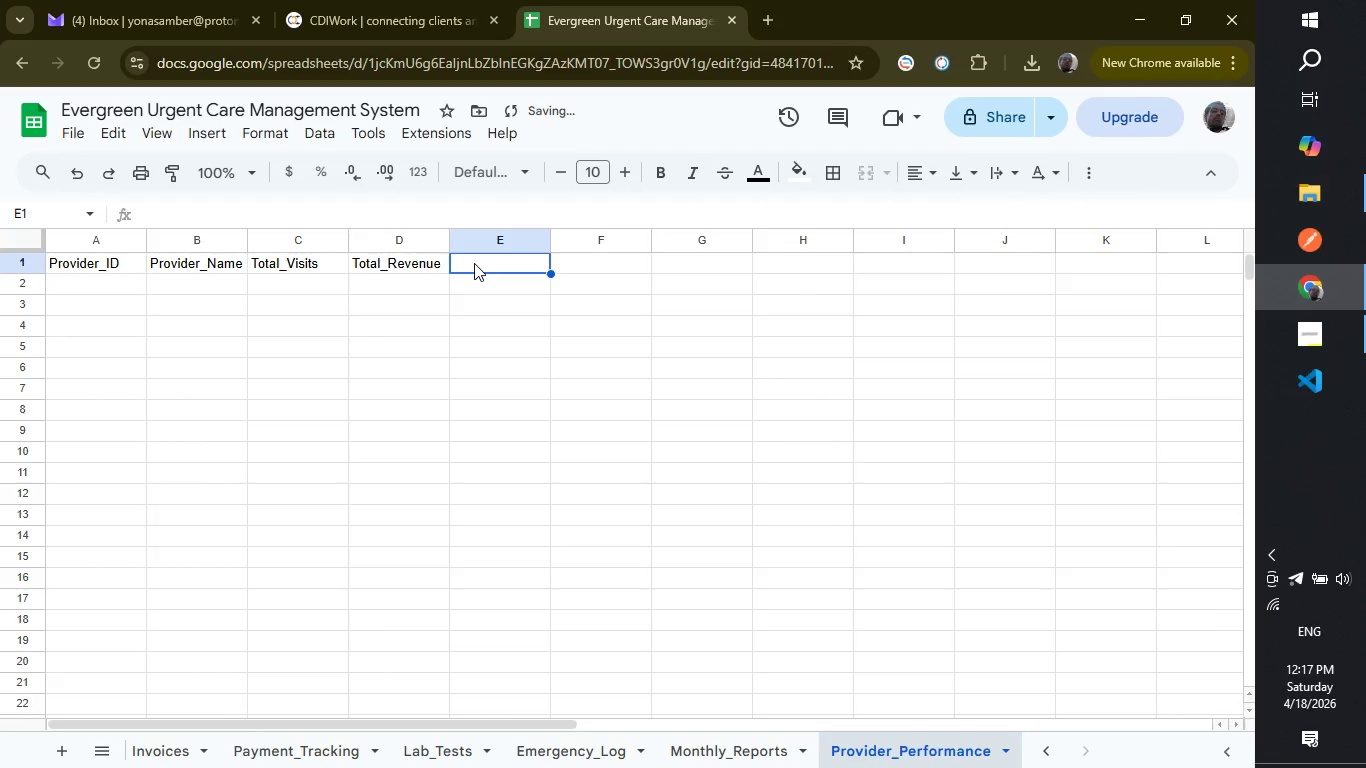 
type(Paid_Revenue)
 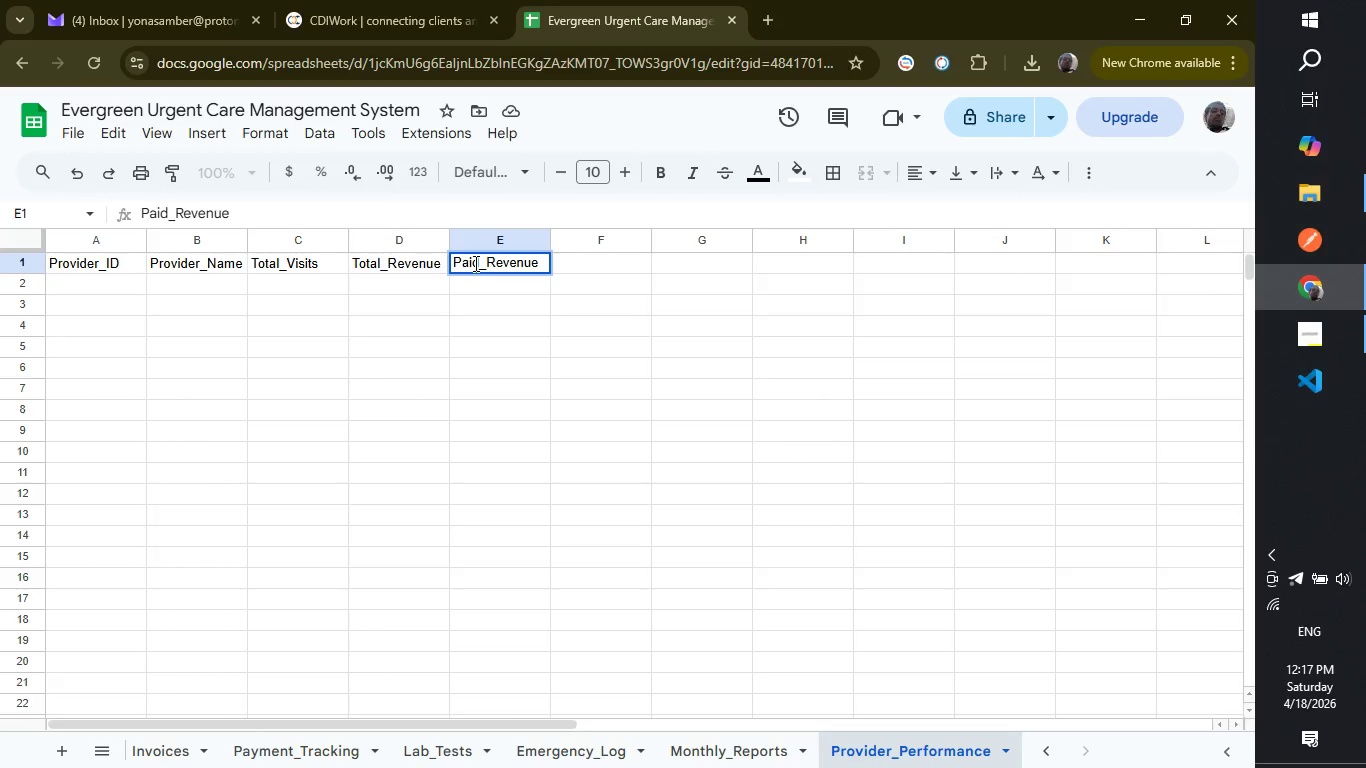 
left_click([576, 265])
 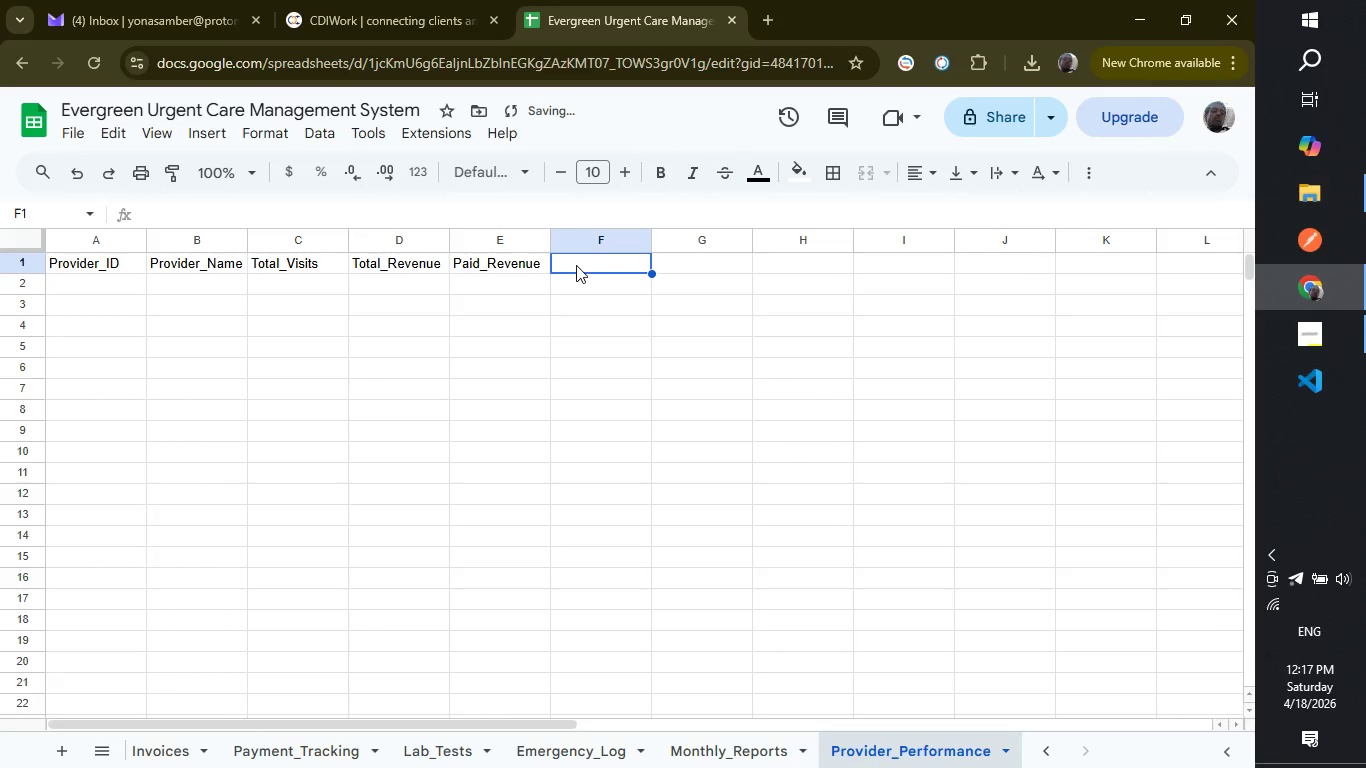 
type(Avg_Revenue_Per_Visit)
 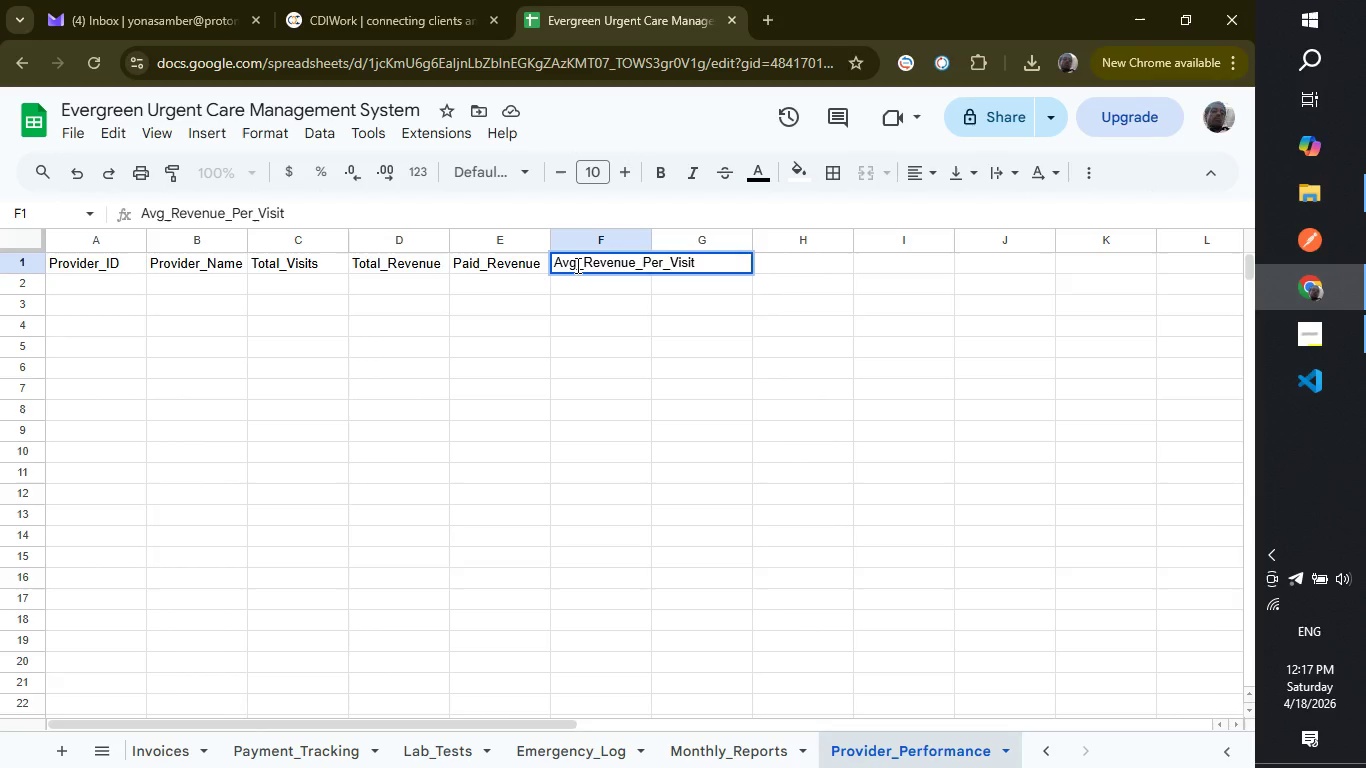 
left_click([770, 258])
 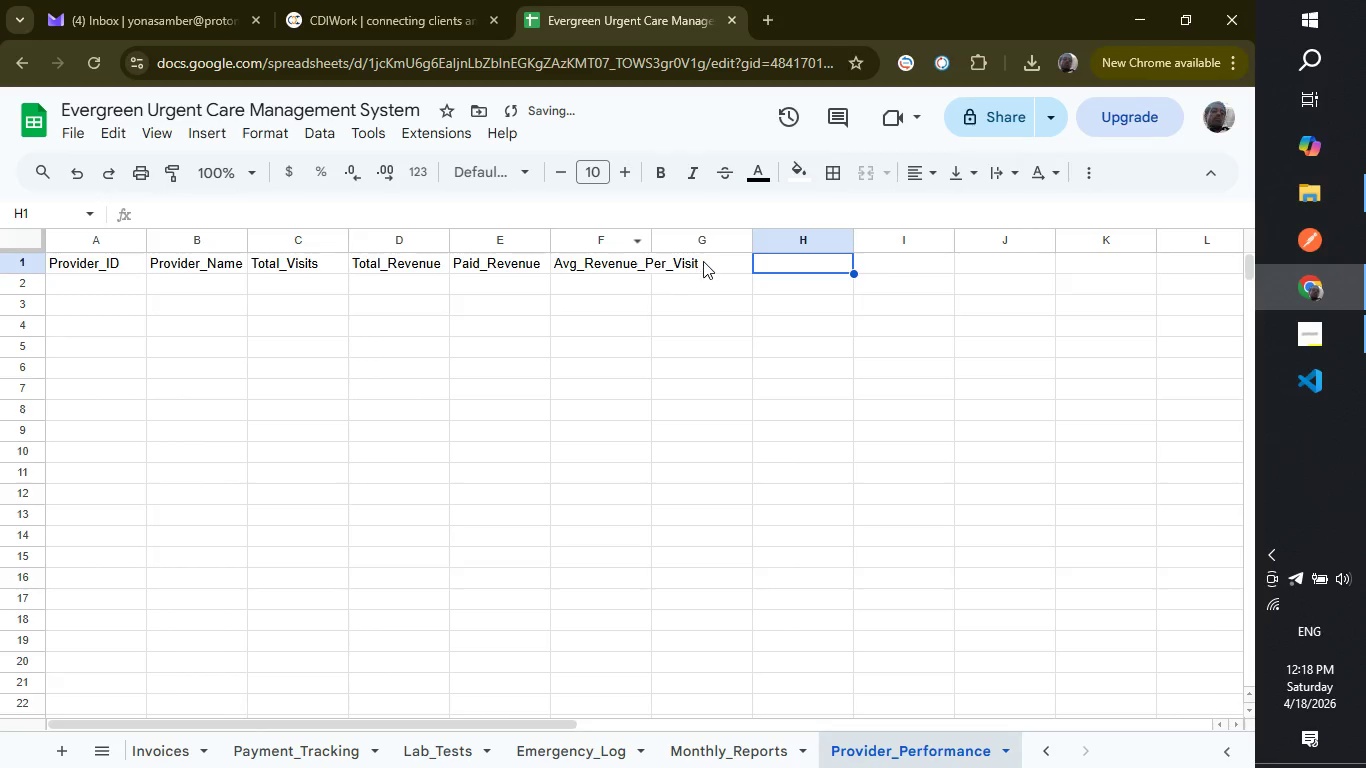 
left_click([706, 259])
 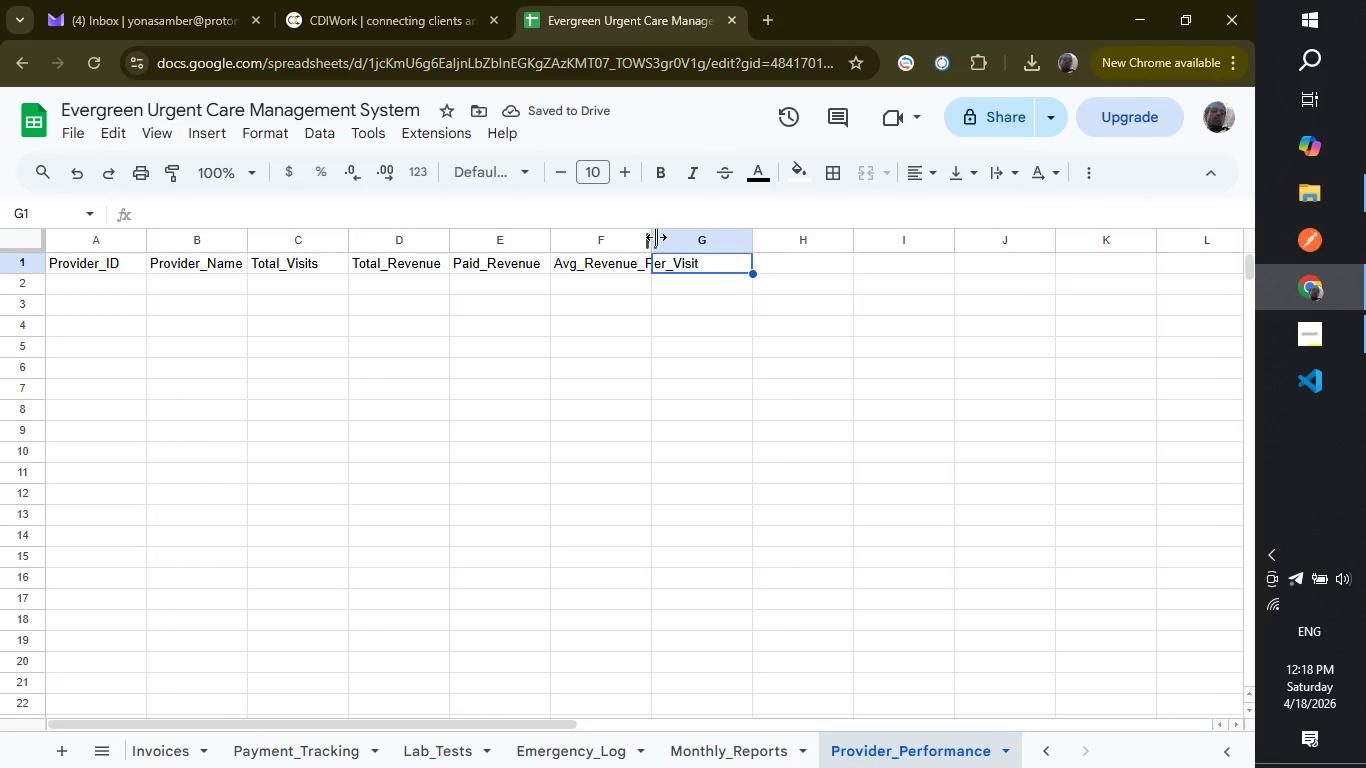 
left_click_drag(start_coordinate=[656, 237], to_coordinate=[710, 237])
 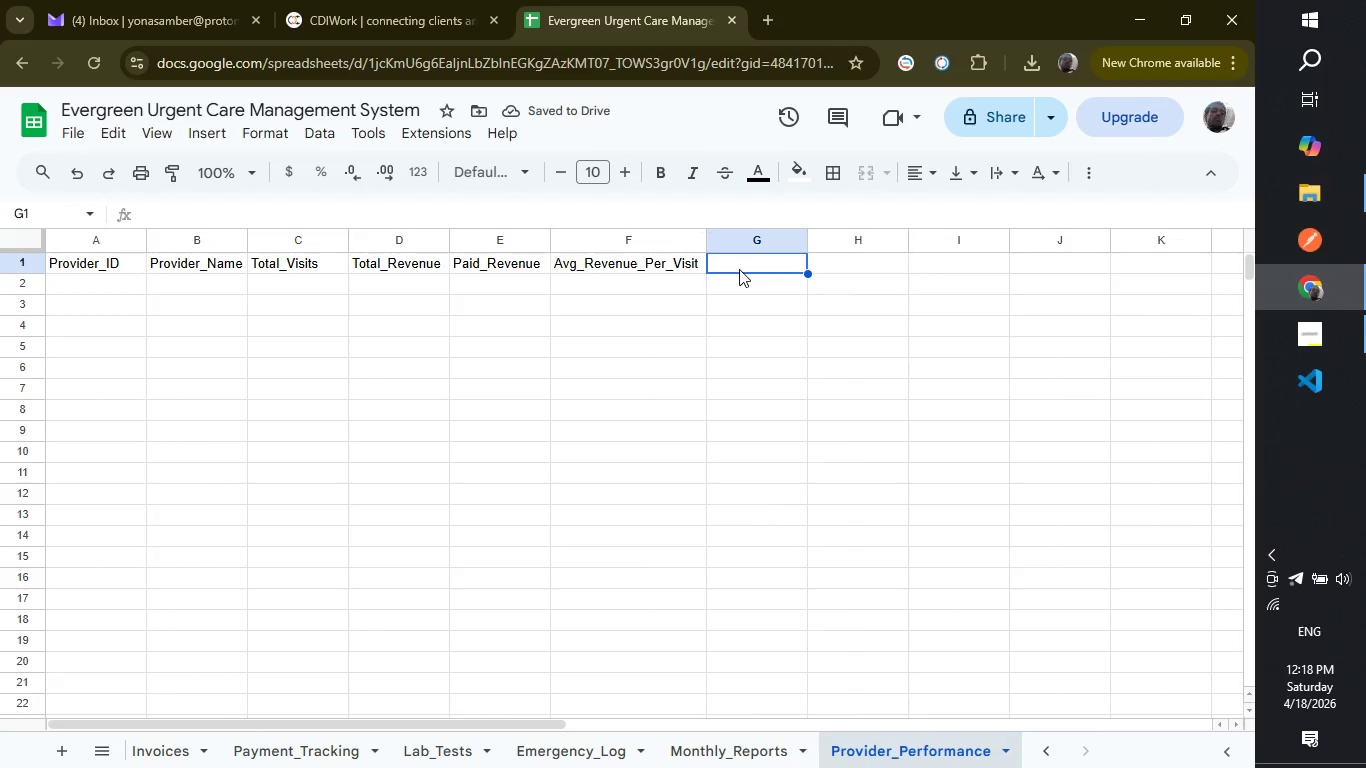 
wait(5.45)
 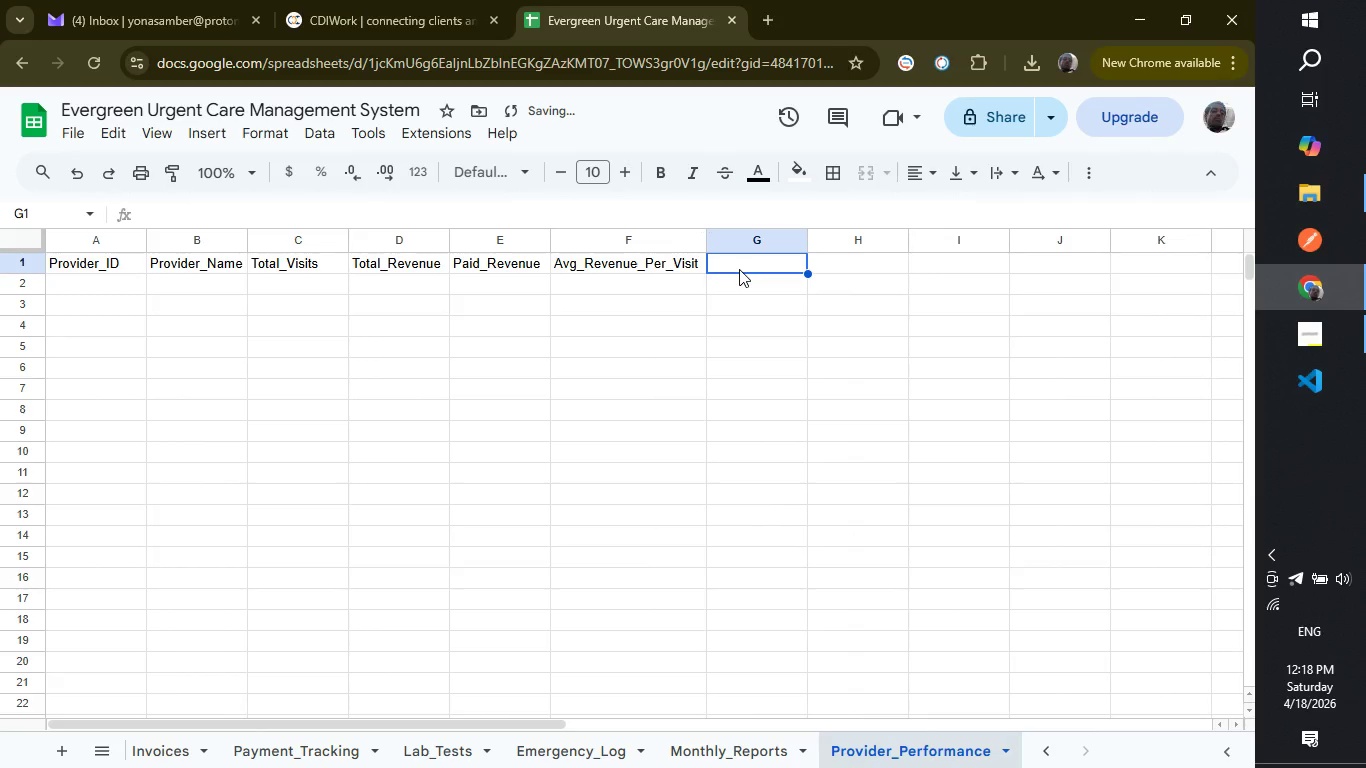 
type(Emergency)
 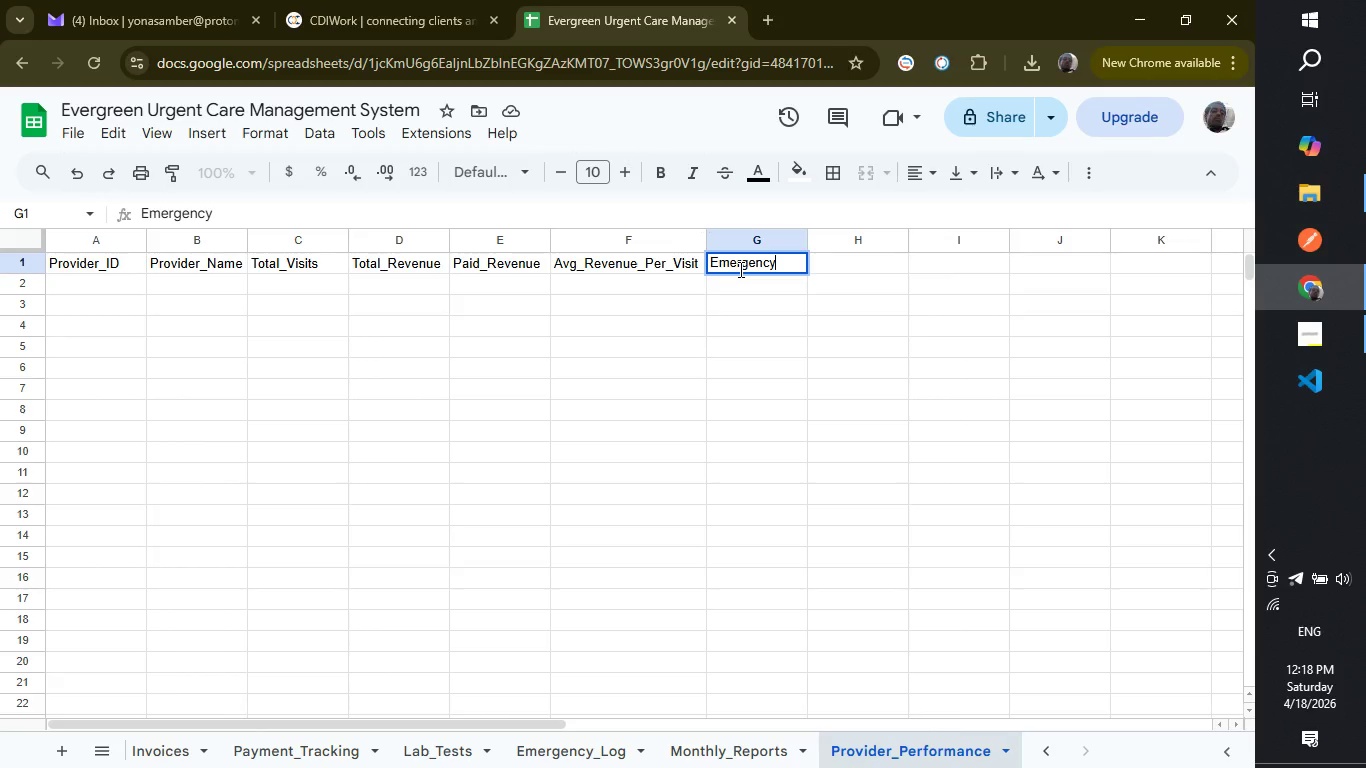 
wait(33.89)
 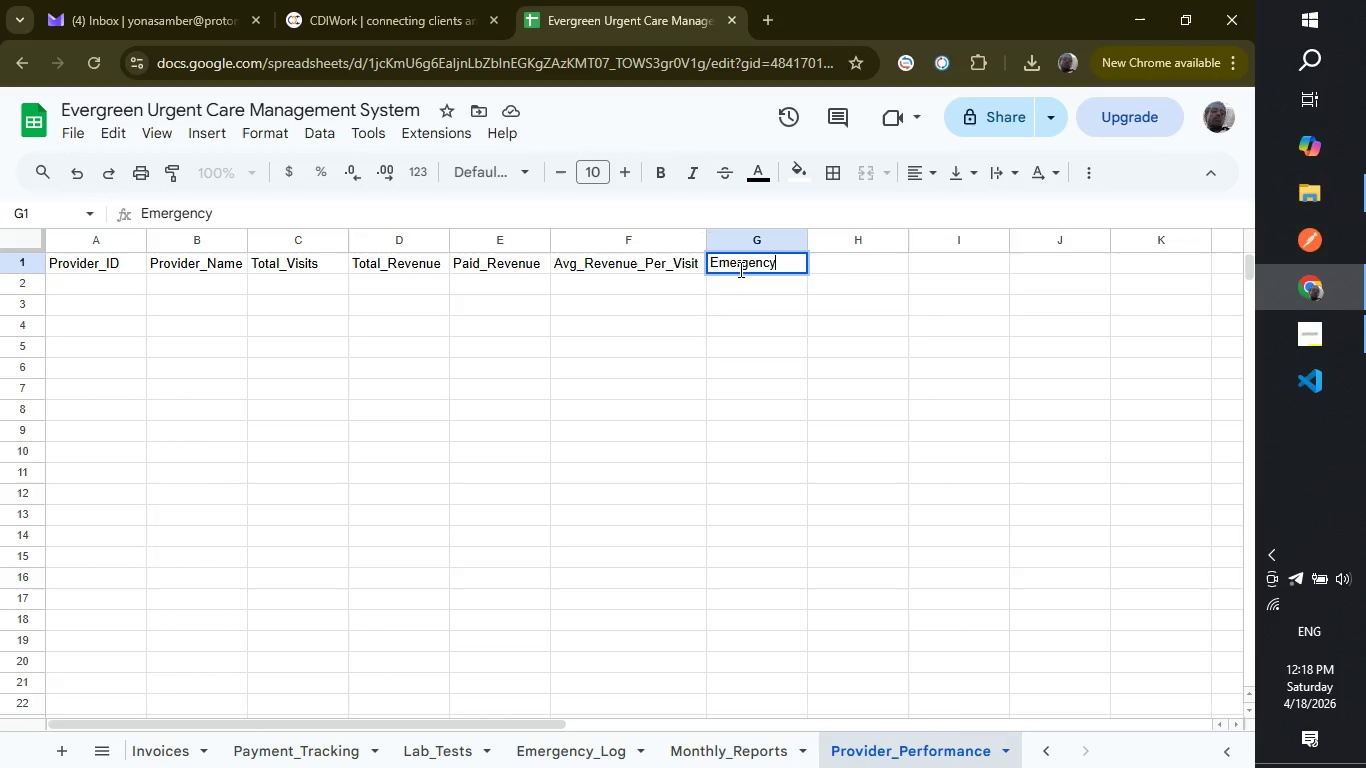 
key(Shift+Minus)
 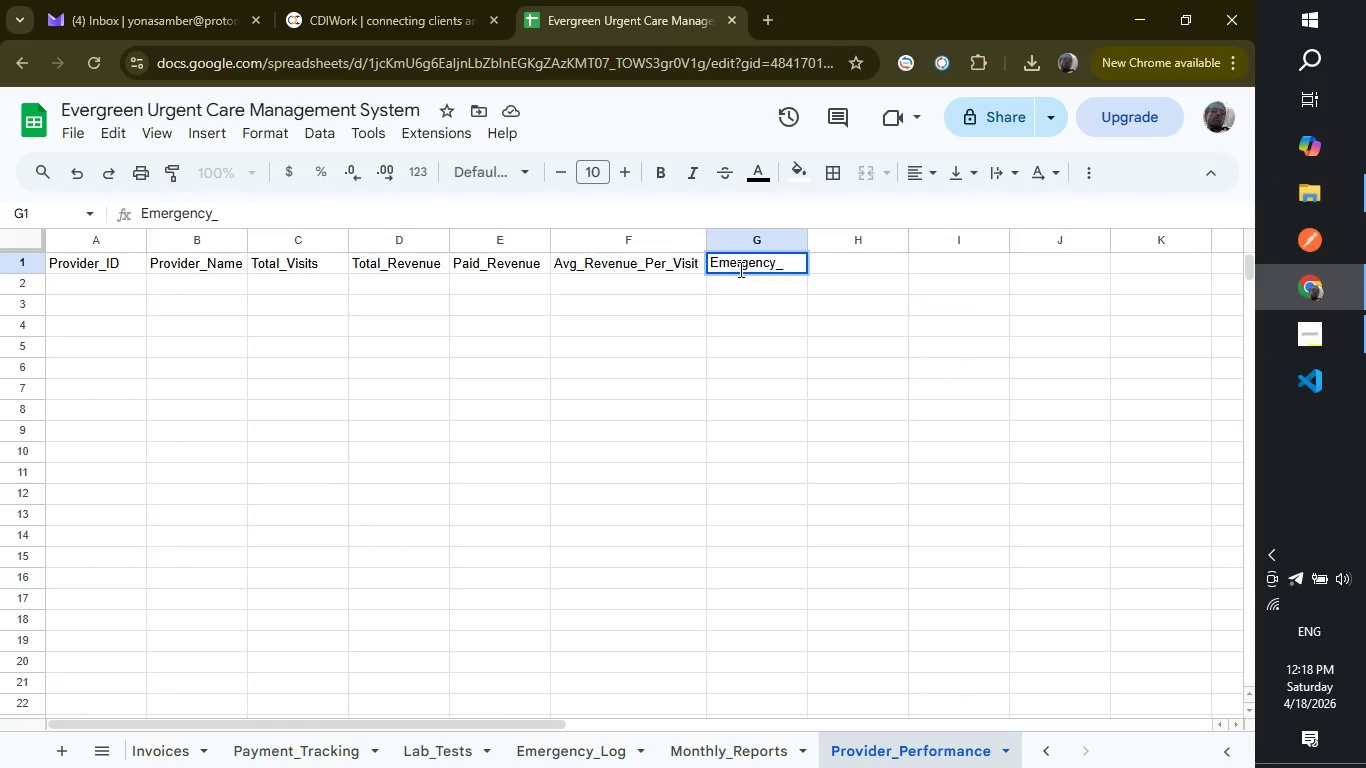 
type(Cases)
 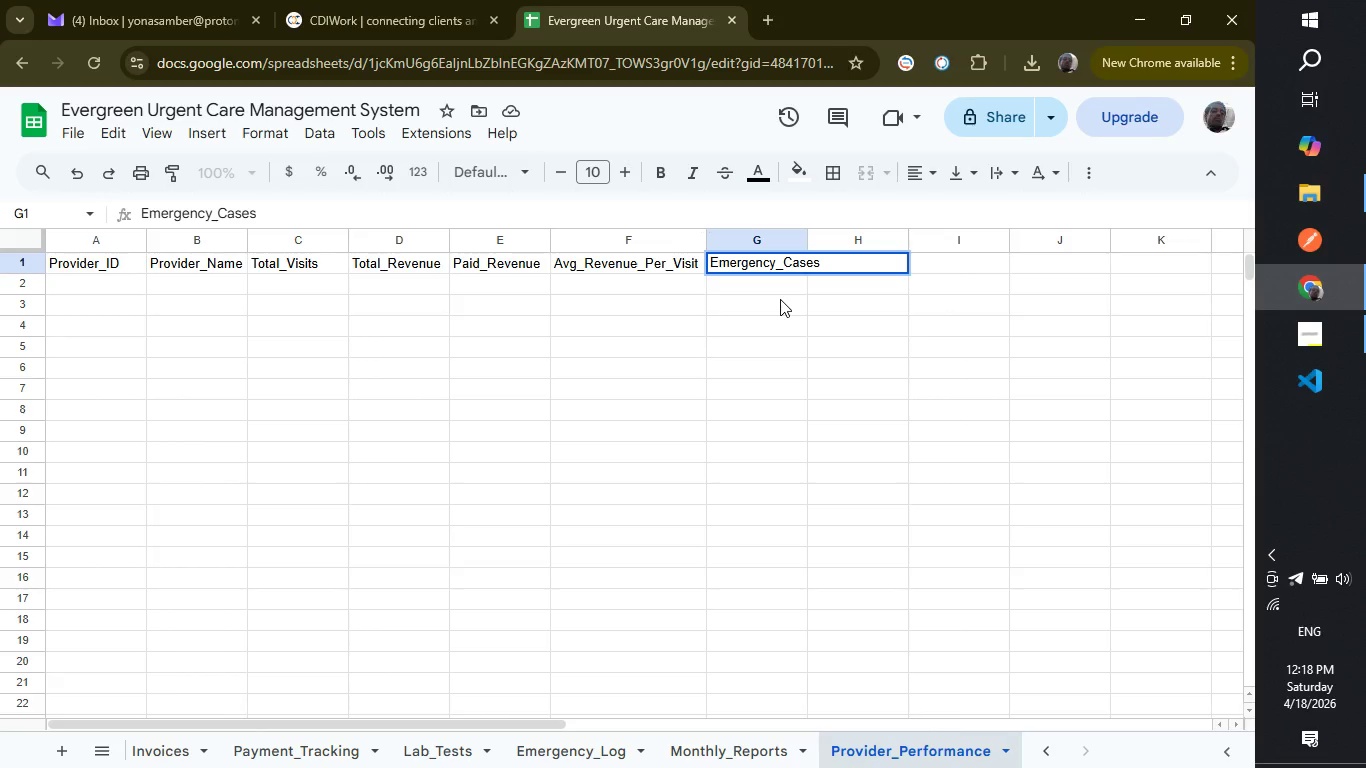 
left_click([780, 291])
 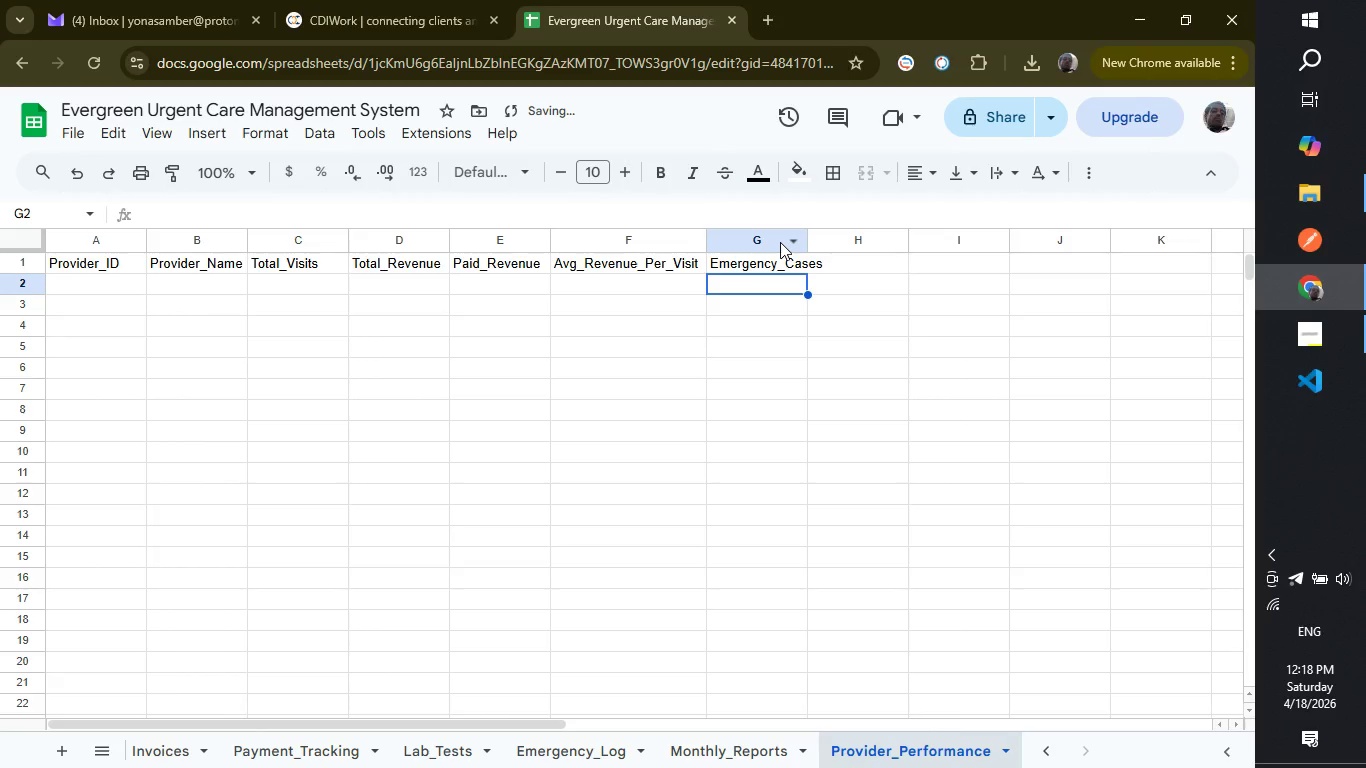 
left_click([780, 242])
 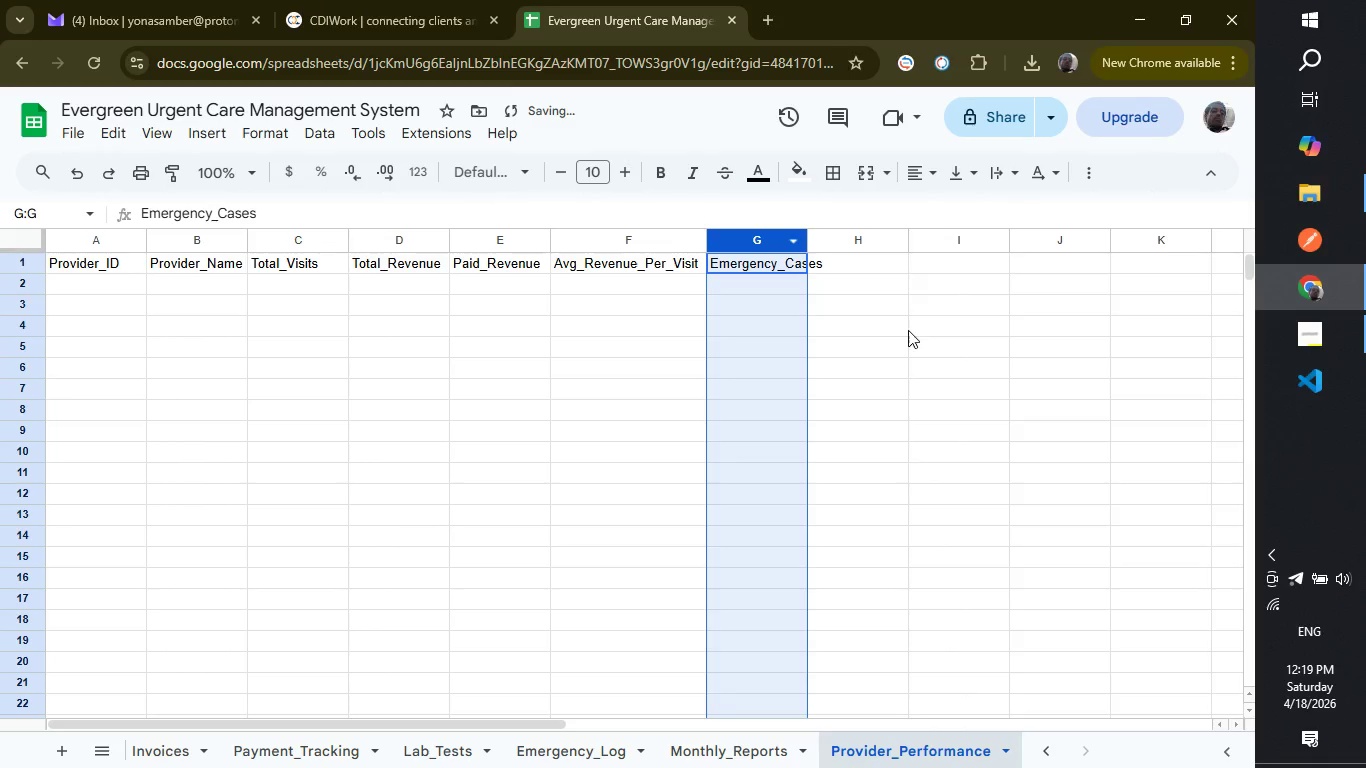 
left_click([908, 330])
 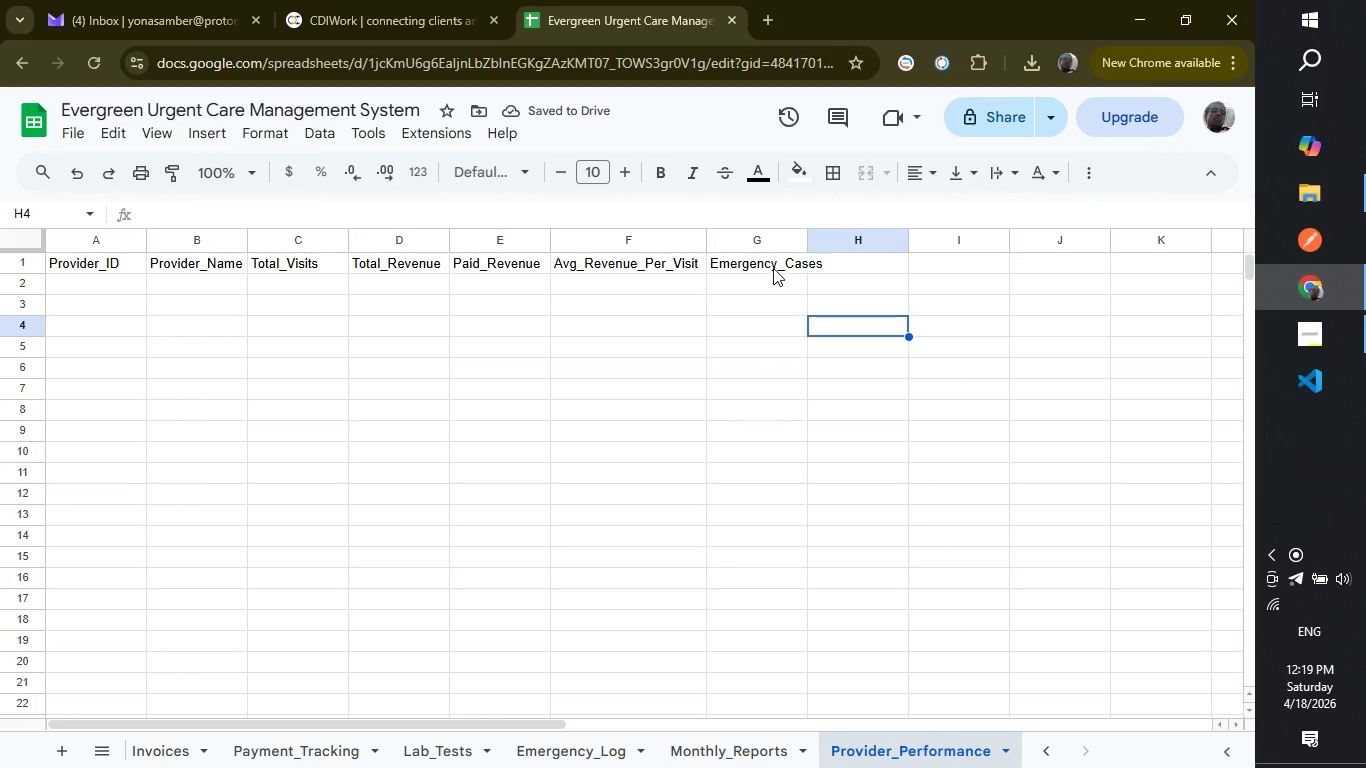 
left_click([773, 268])
 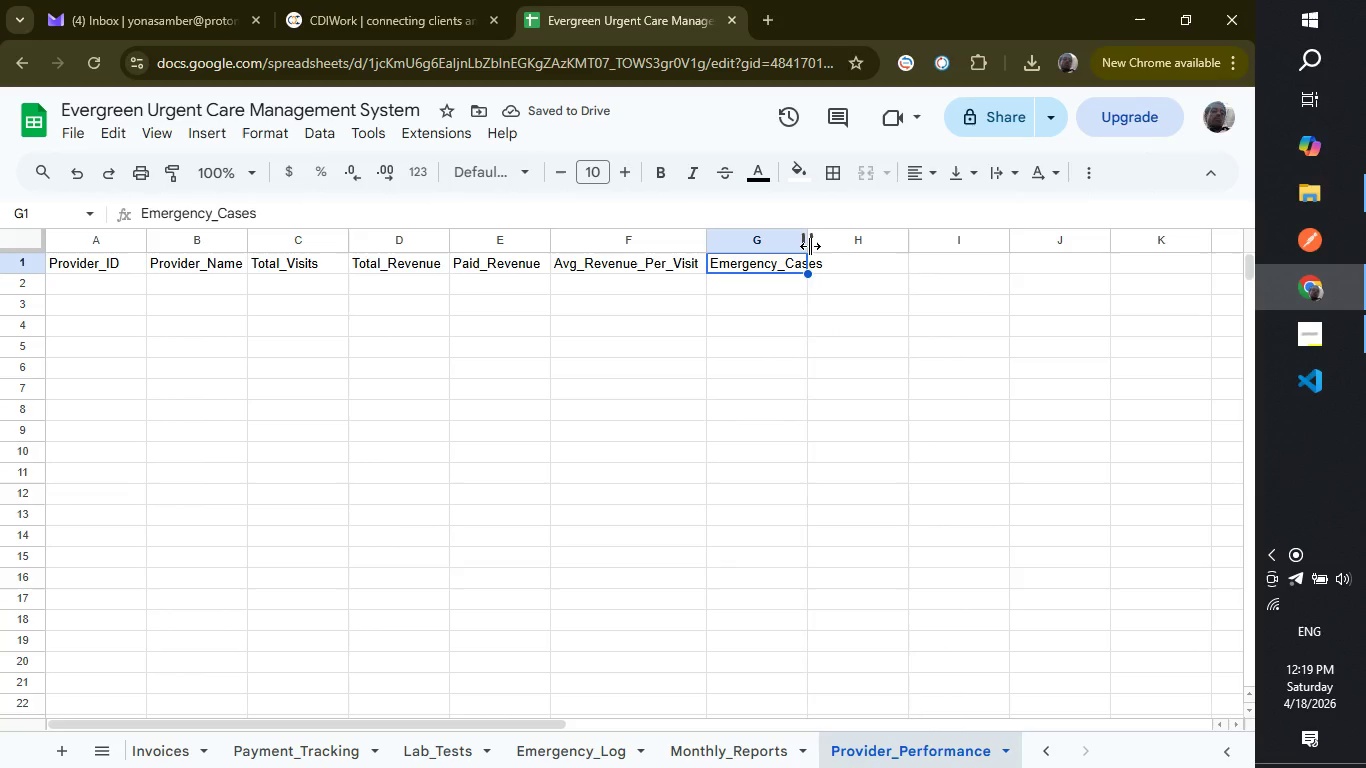 
left_click_drag(start_coordinate=[810, 246], to_coordinate=[831, 246])
 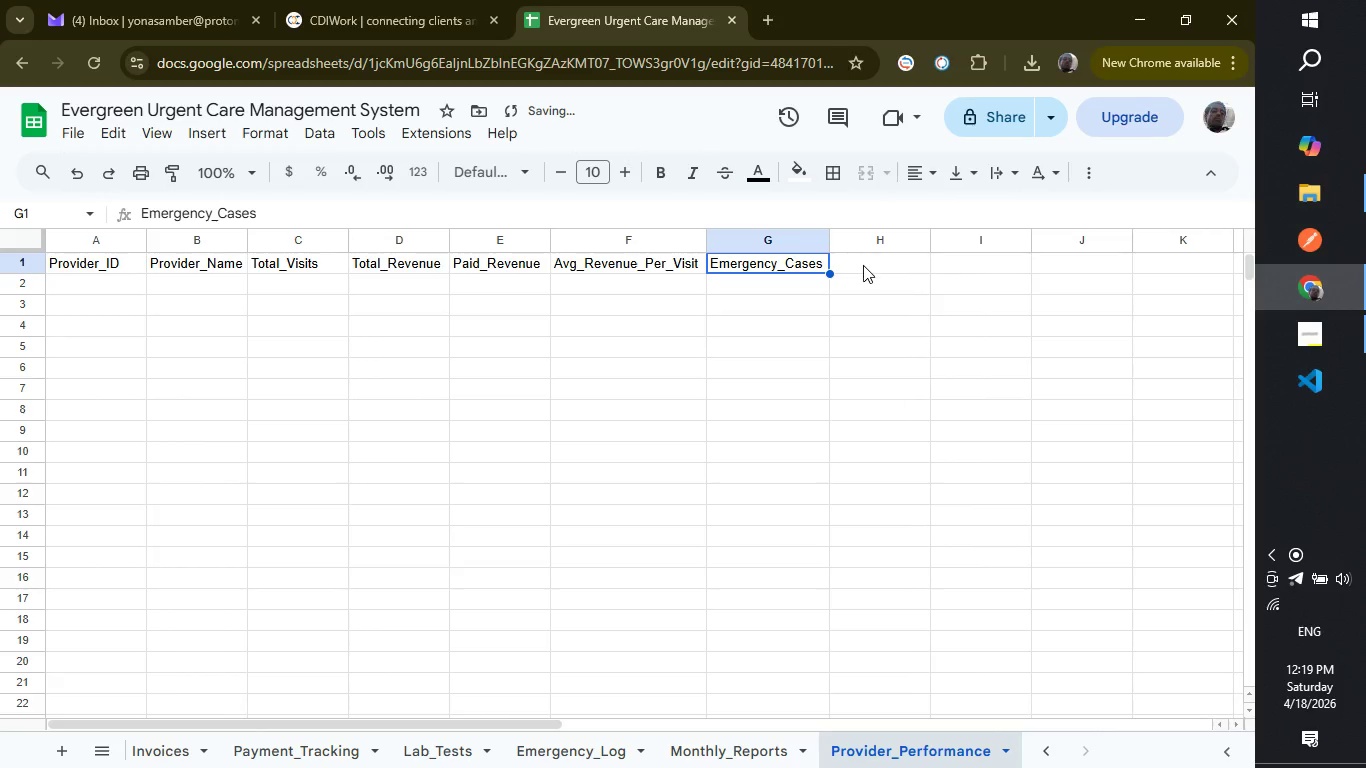 
left_click([863, 265])
 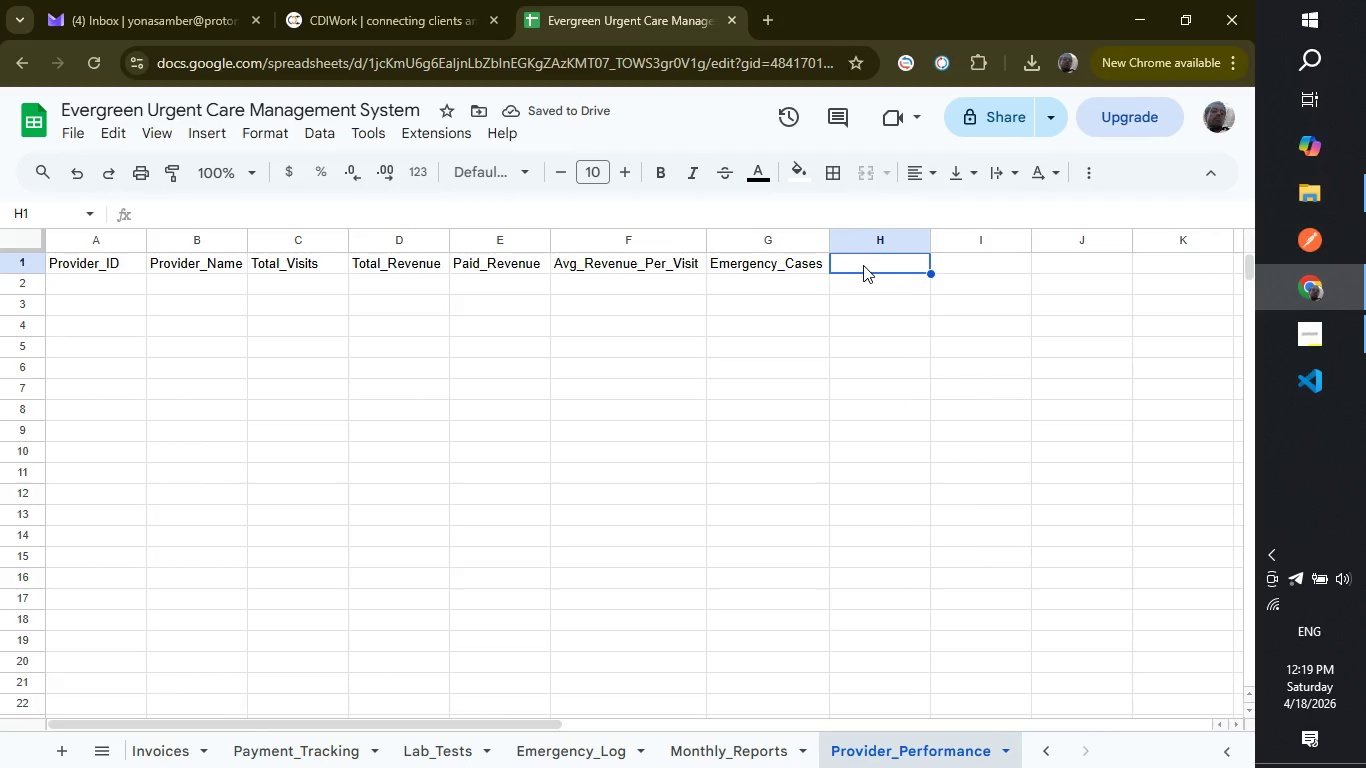 
type(Critical_Cases)
 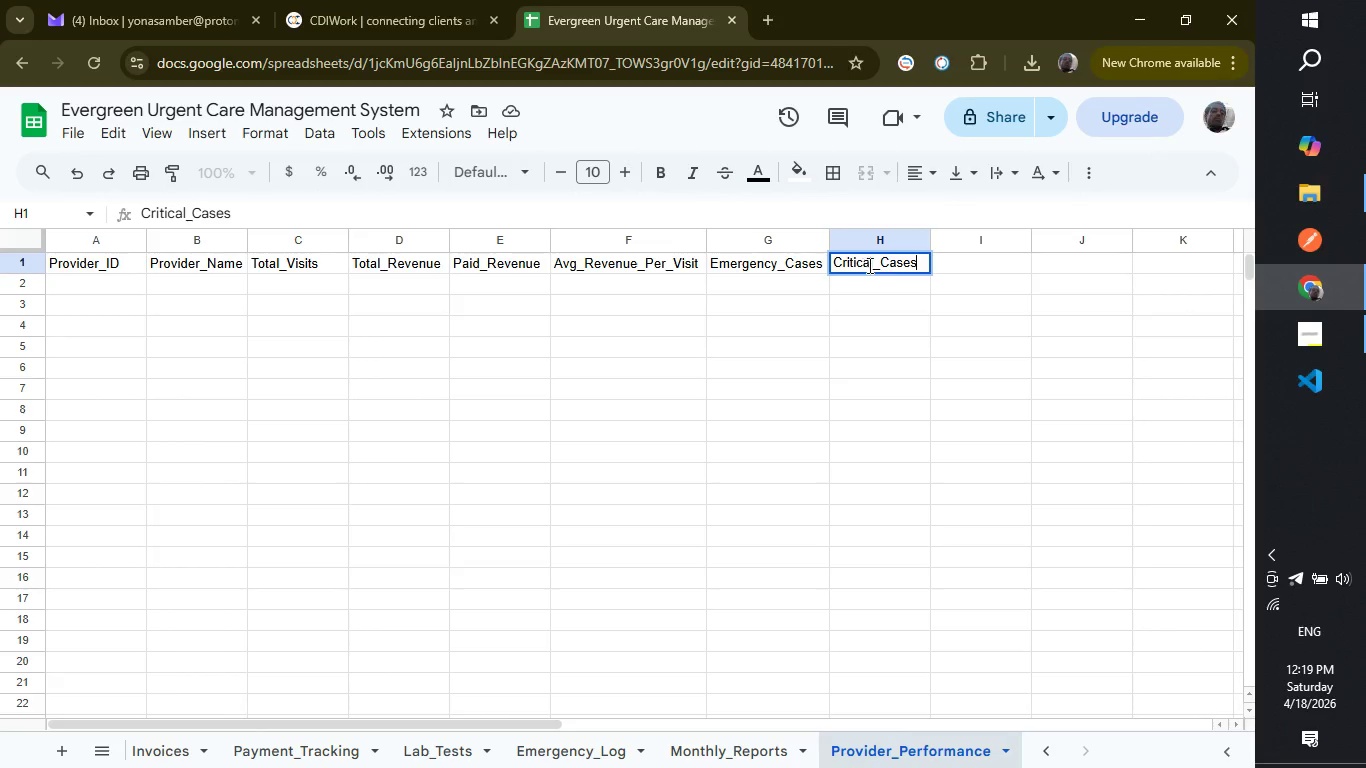 
left_click([949, 268])
 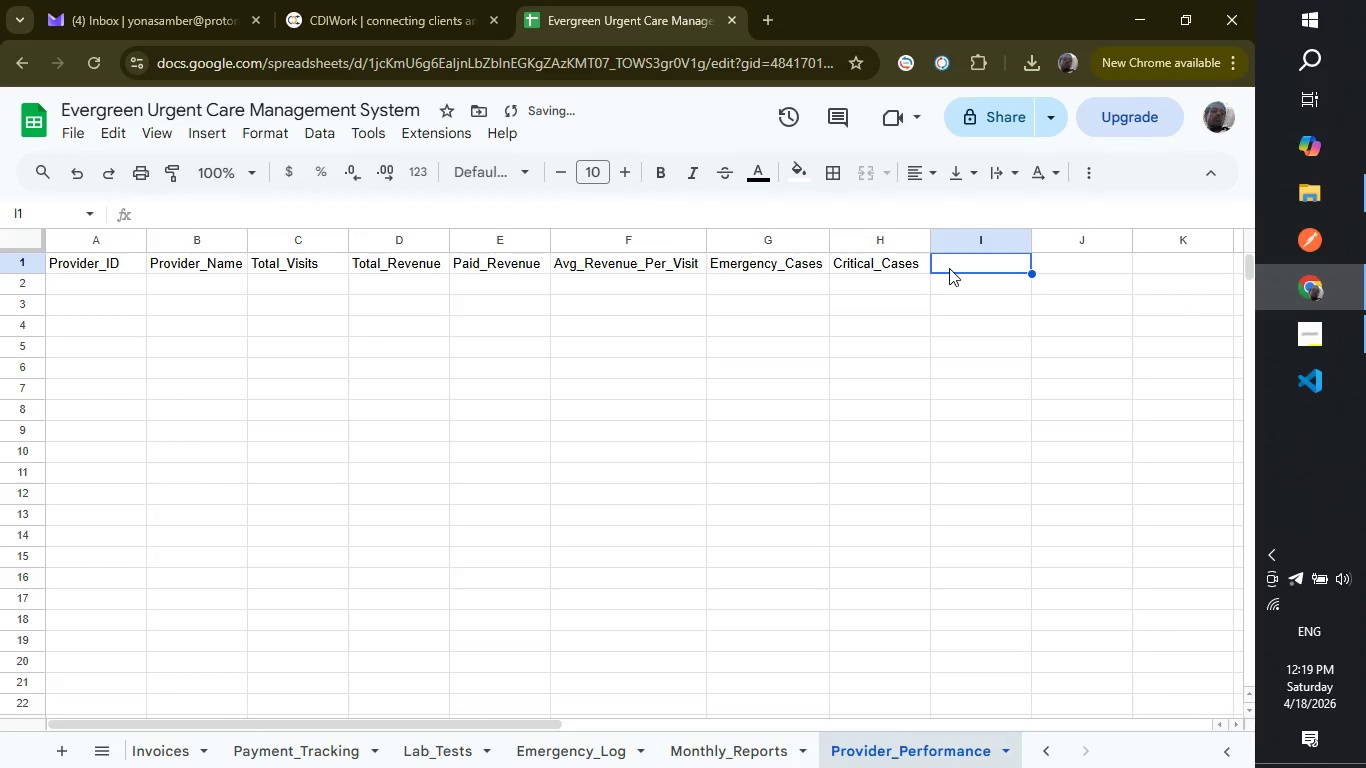 
type(Lab_Requests)
 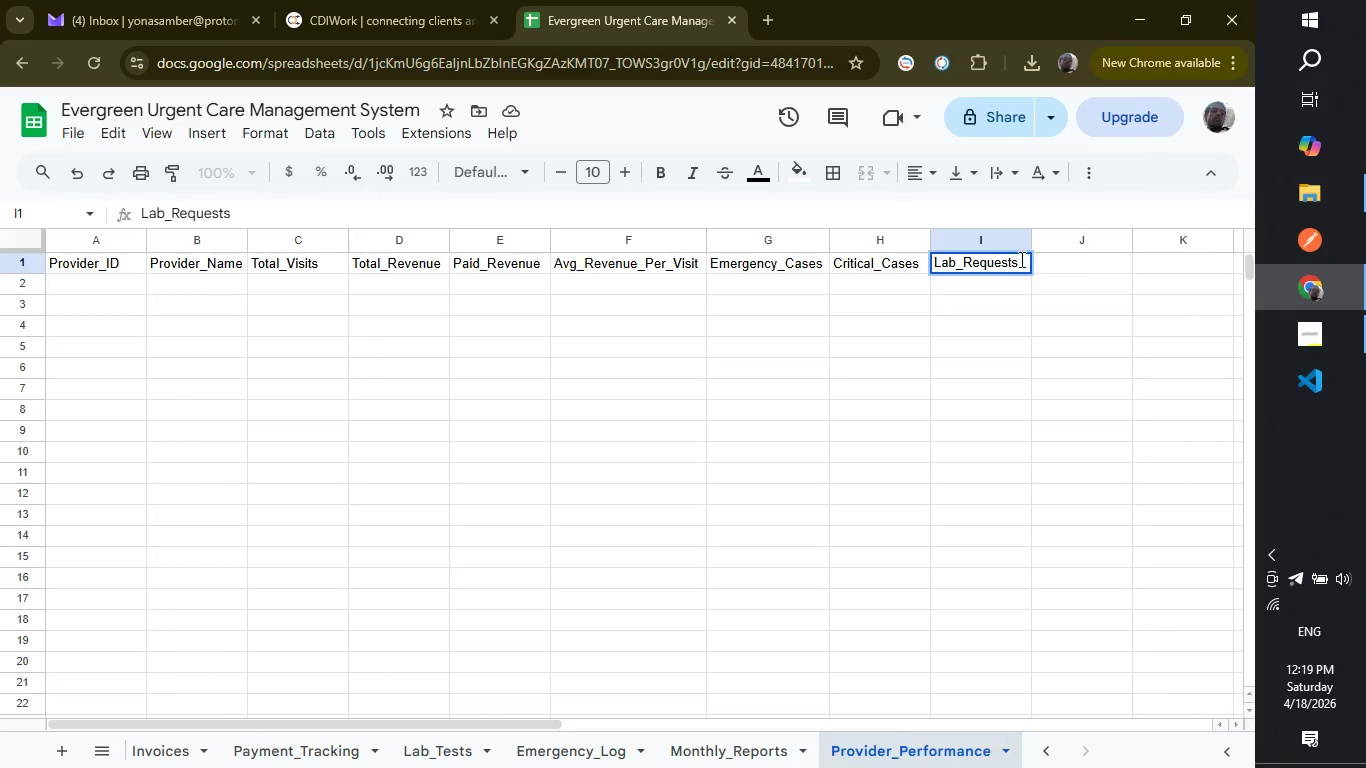 
left_click([1050, 267])
 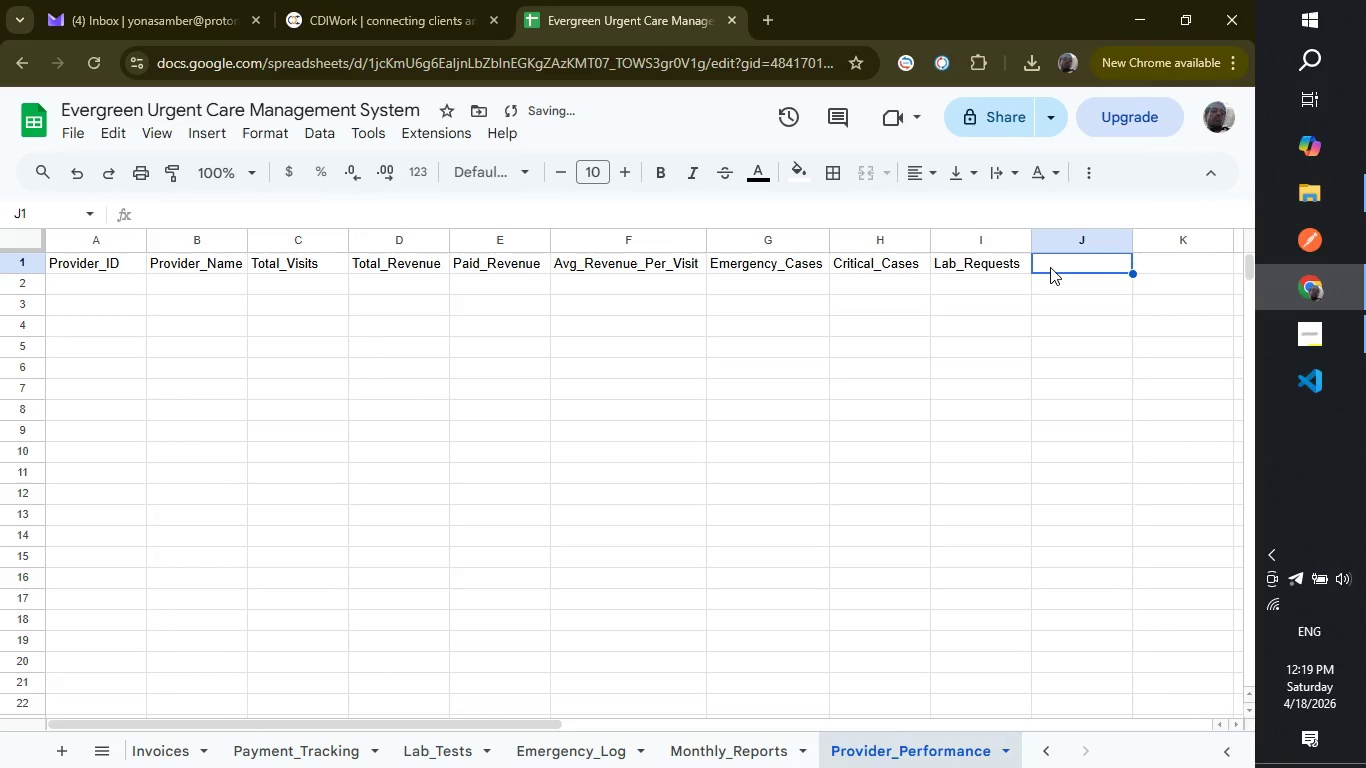 
type(Completon)
 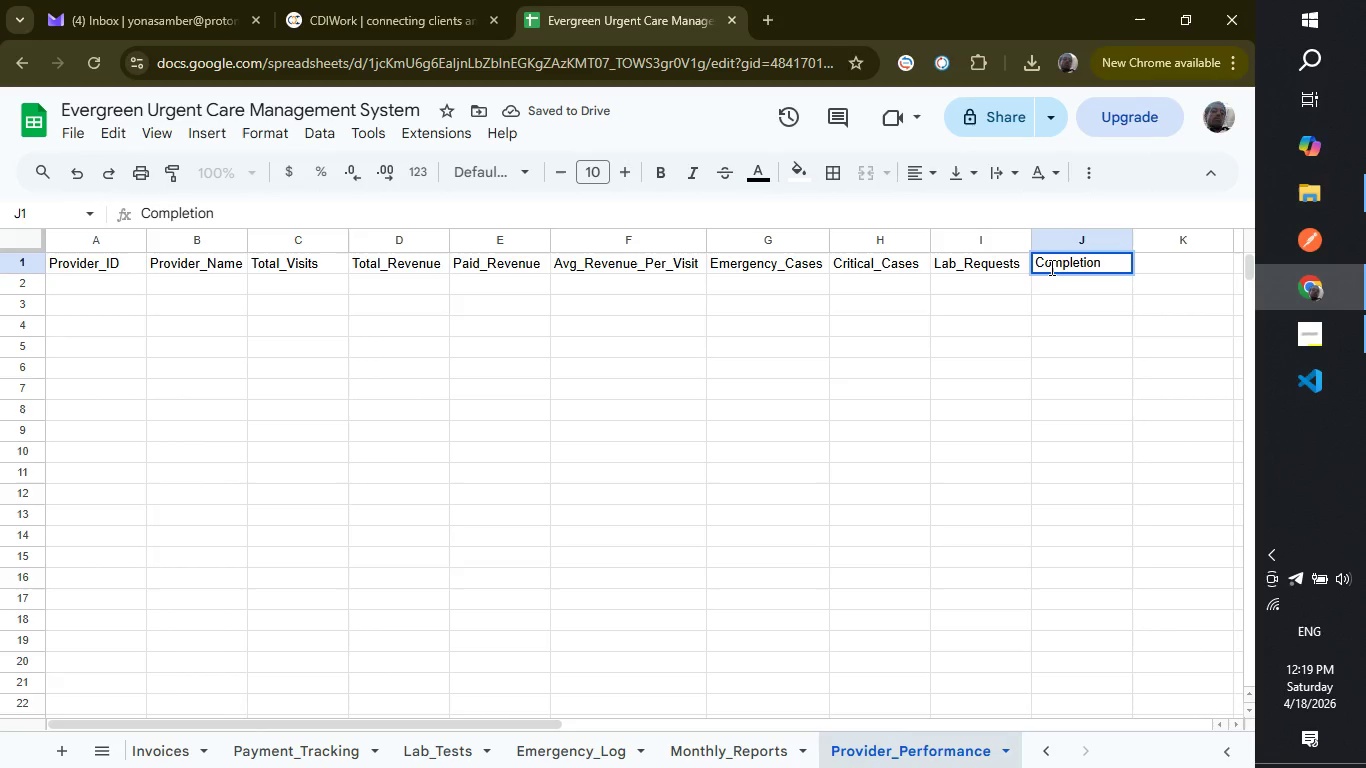 
hold_key(key=I, duration=0.45)
 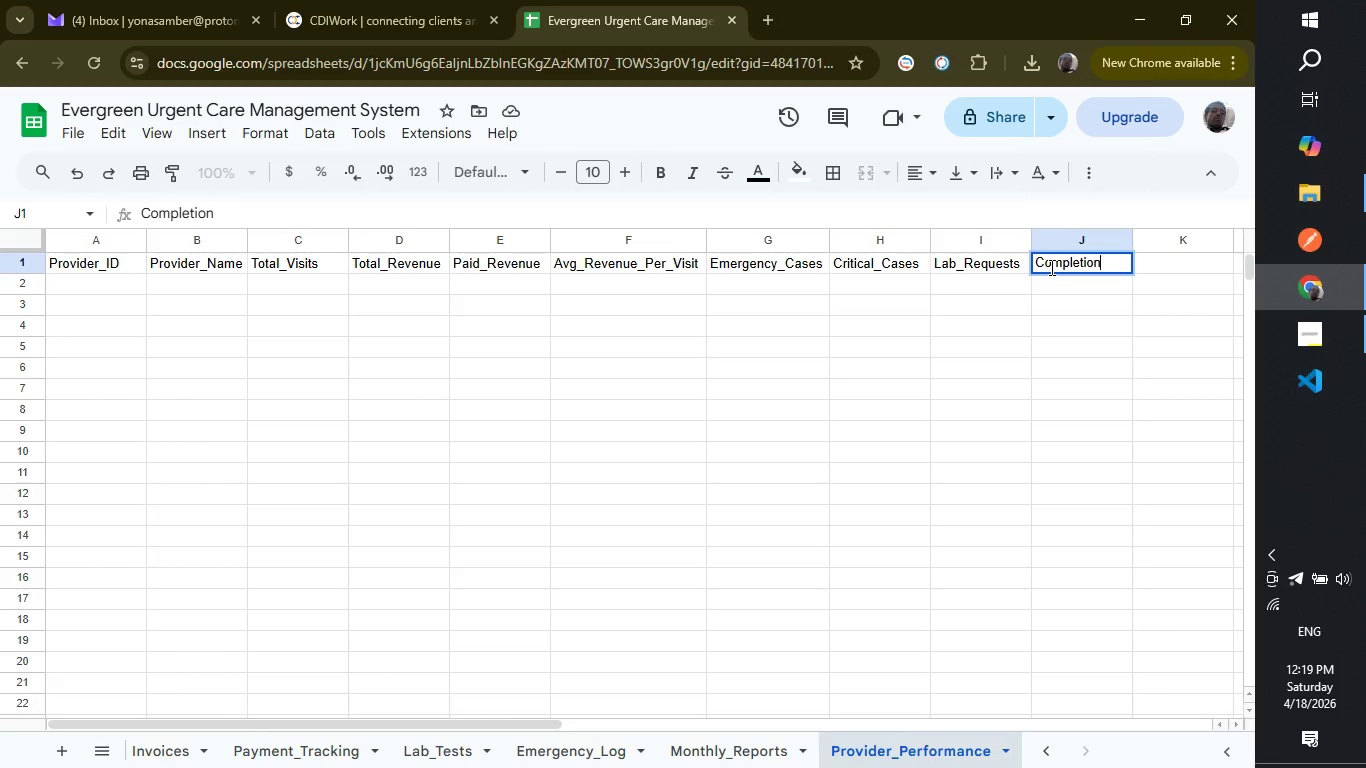 
type(_Rate)
 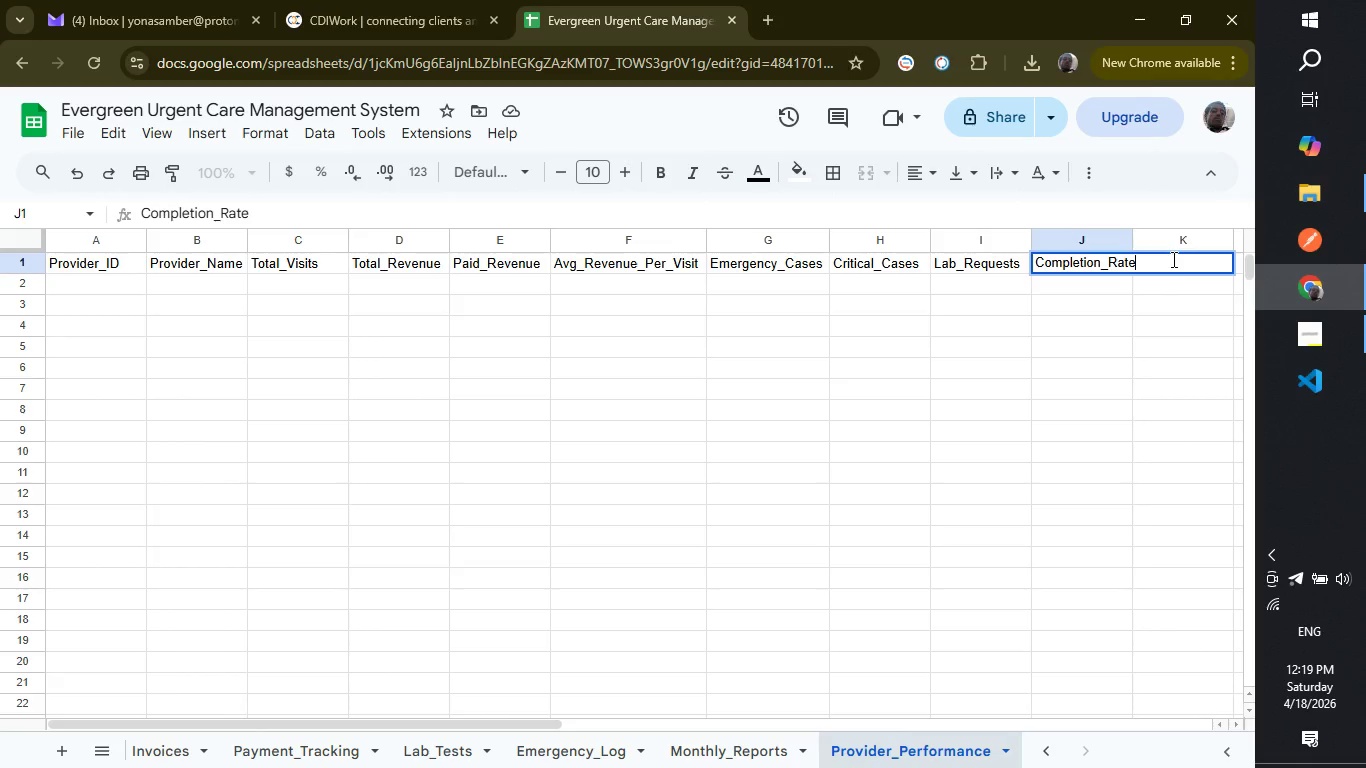 
left_click([1187, 266])
 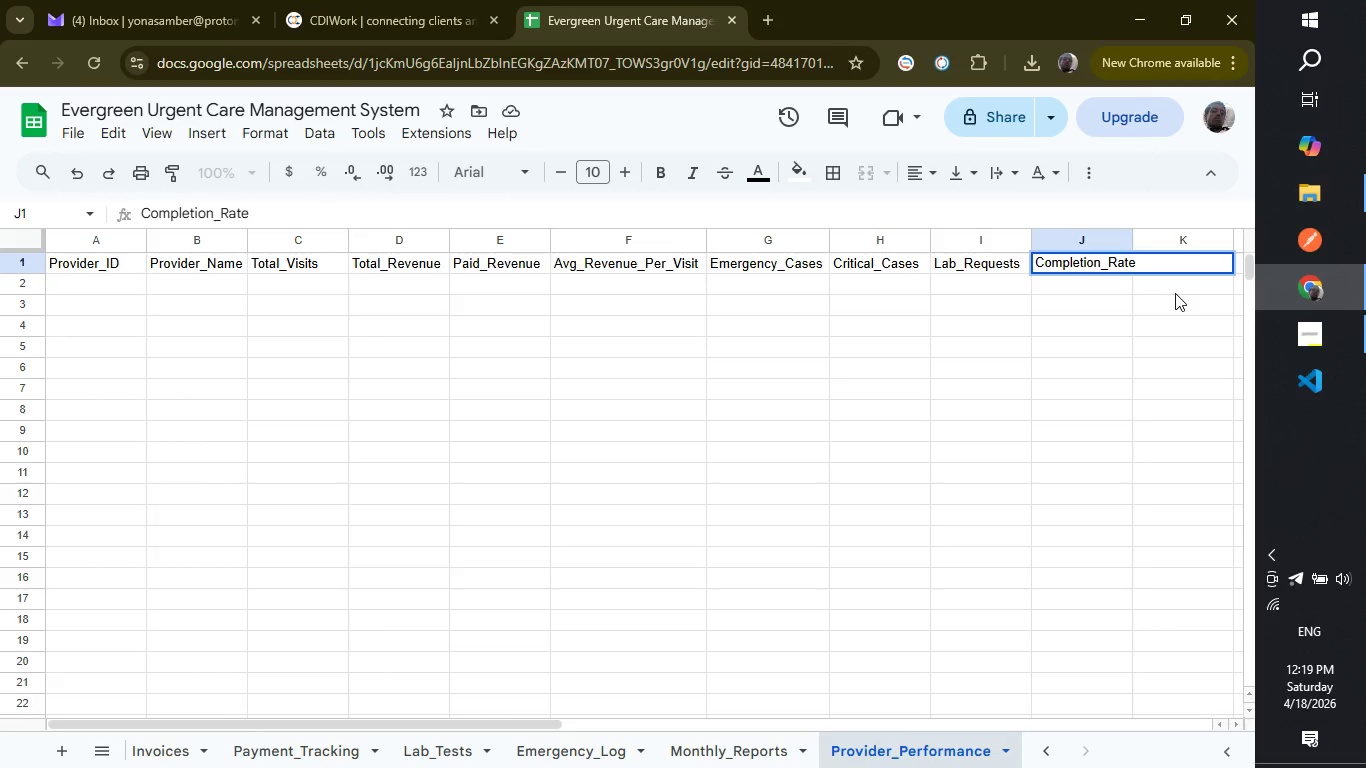 
left_click([1175, 293])
 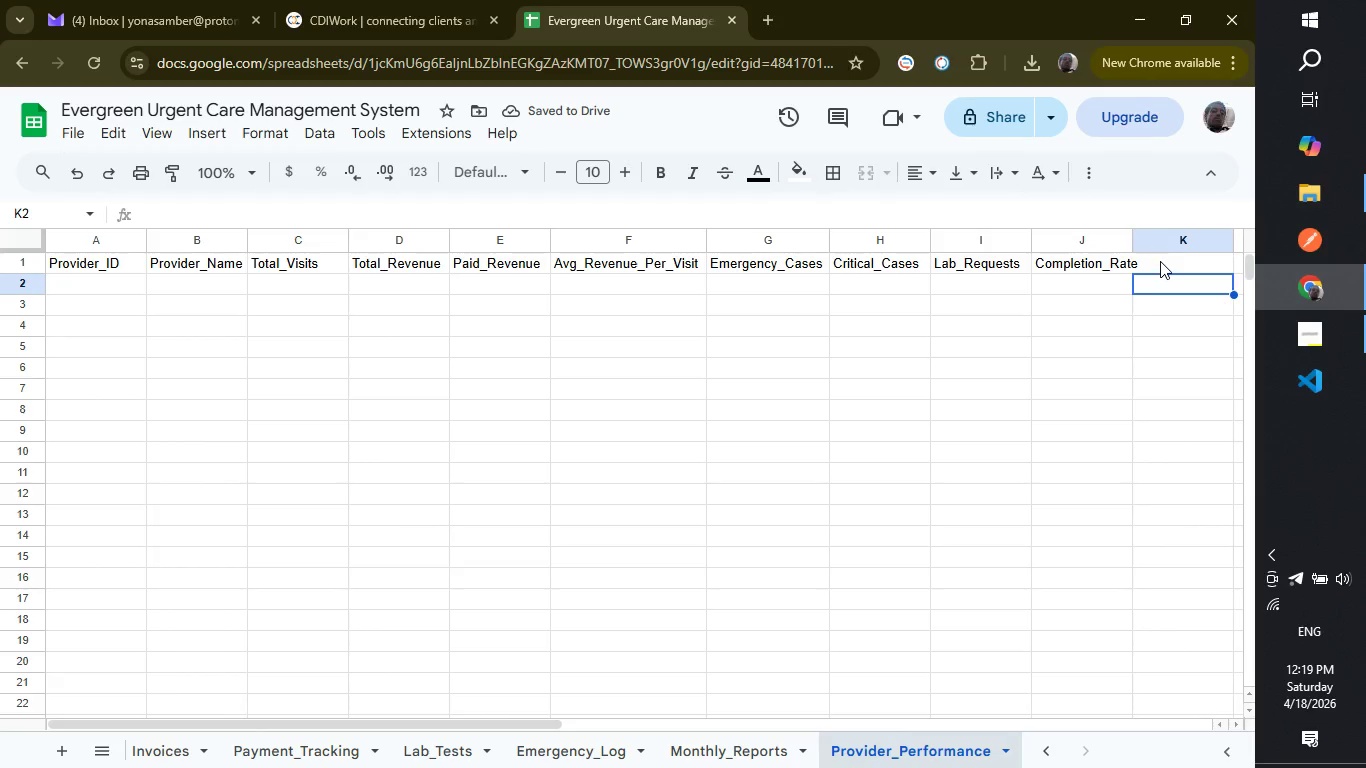 
left_click([1160, 258])
 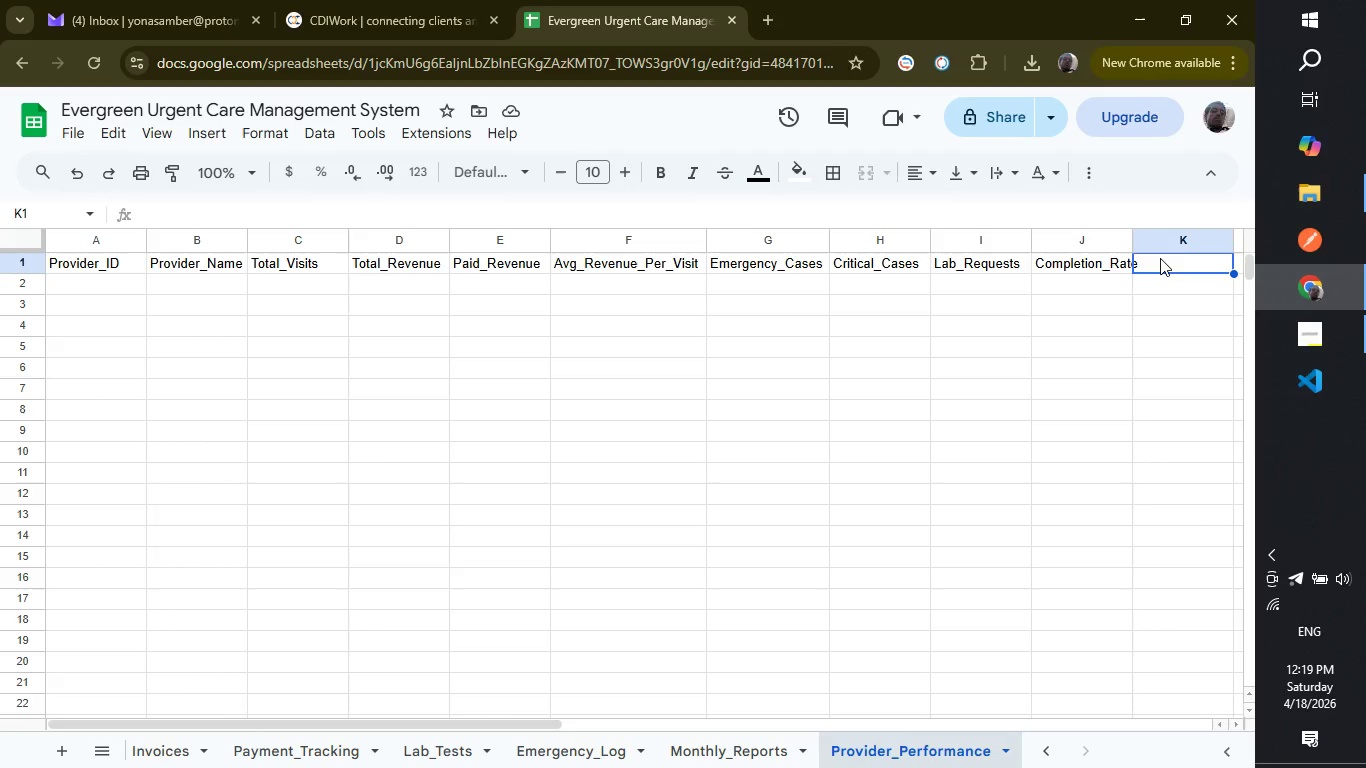 
type(Performance_Score)
 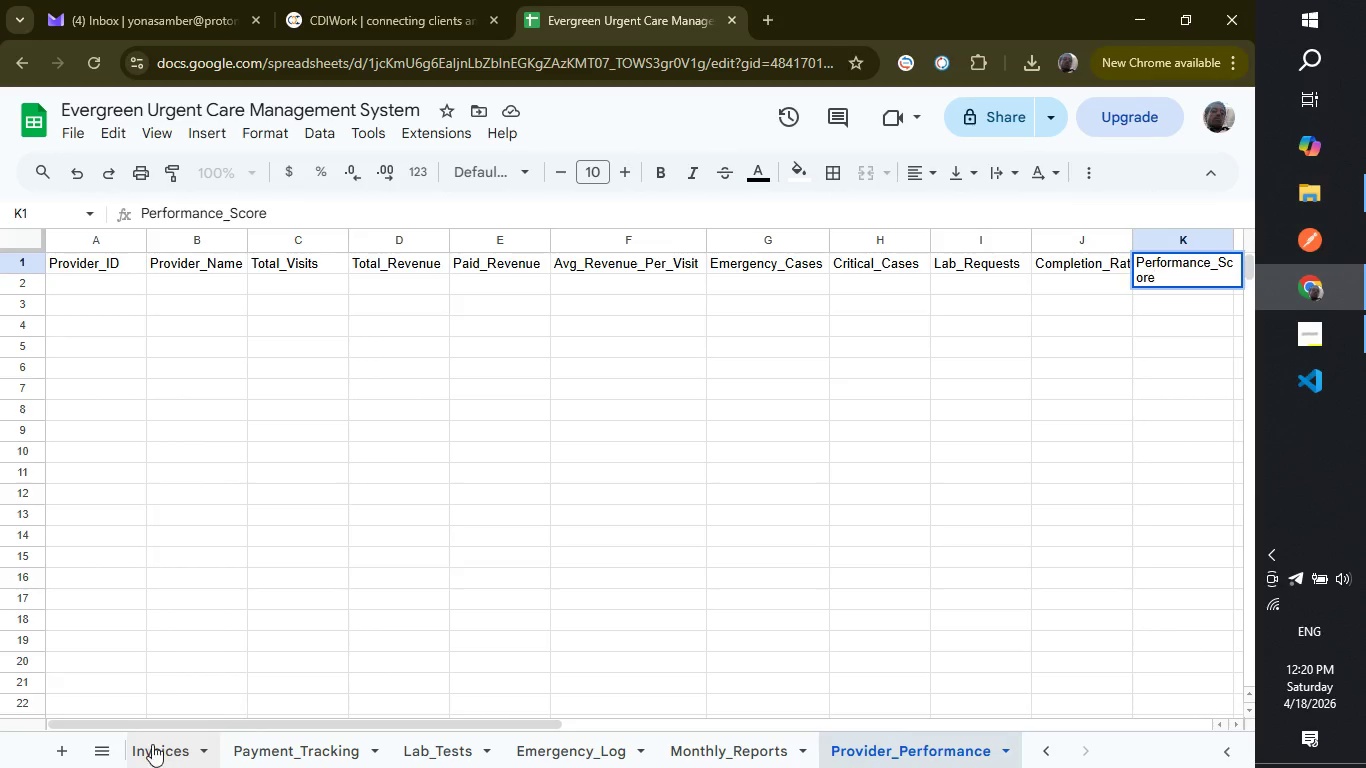 
left_click_drag(start_coordinate=[162, 725], to_coordinate=[243, 730])
 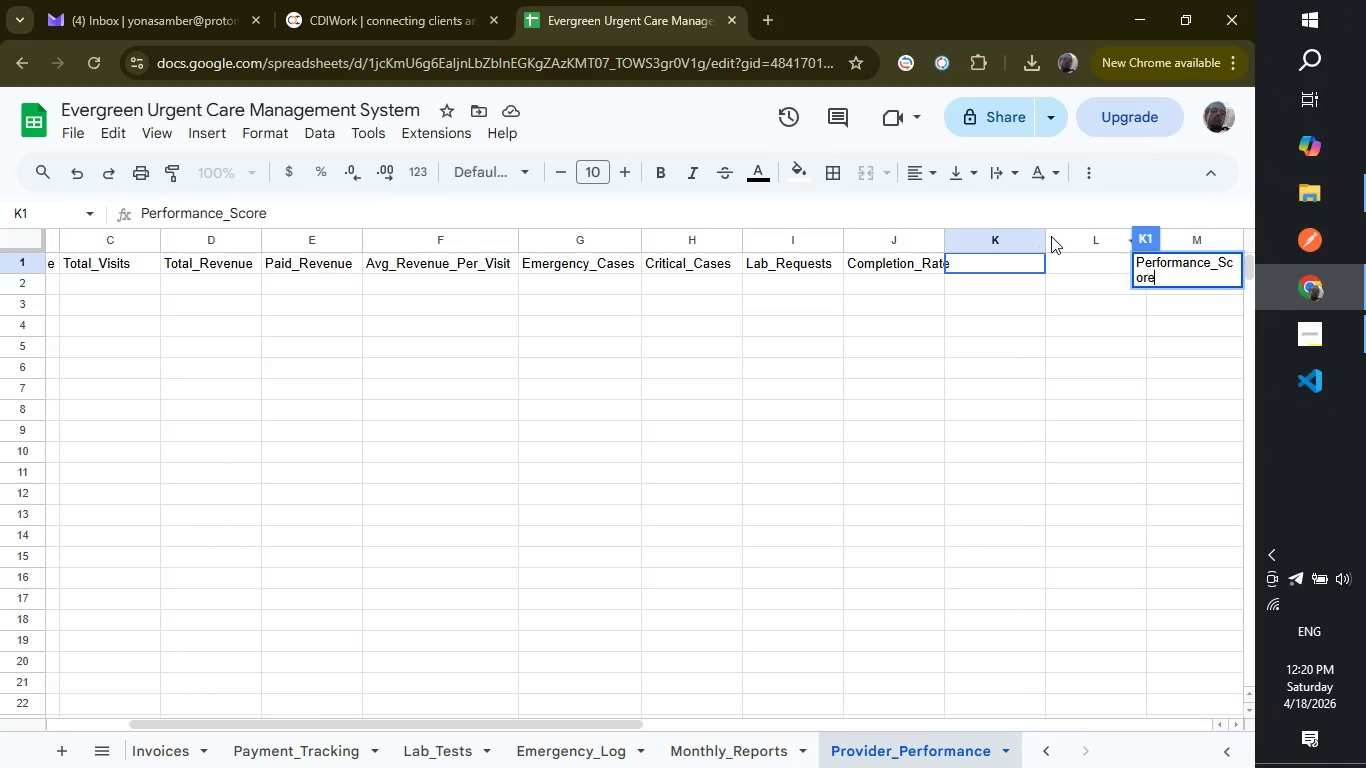 
left_click_drag(start_coordinate=[1043, 236], to_coordinate=[1069, 237])
 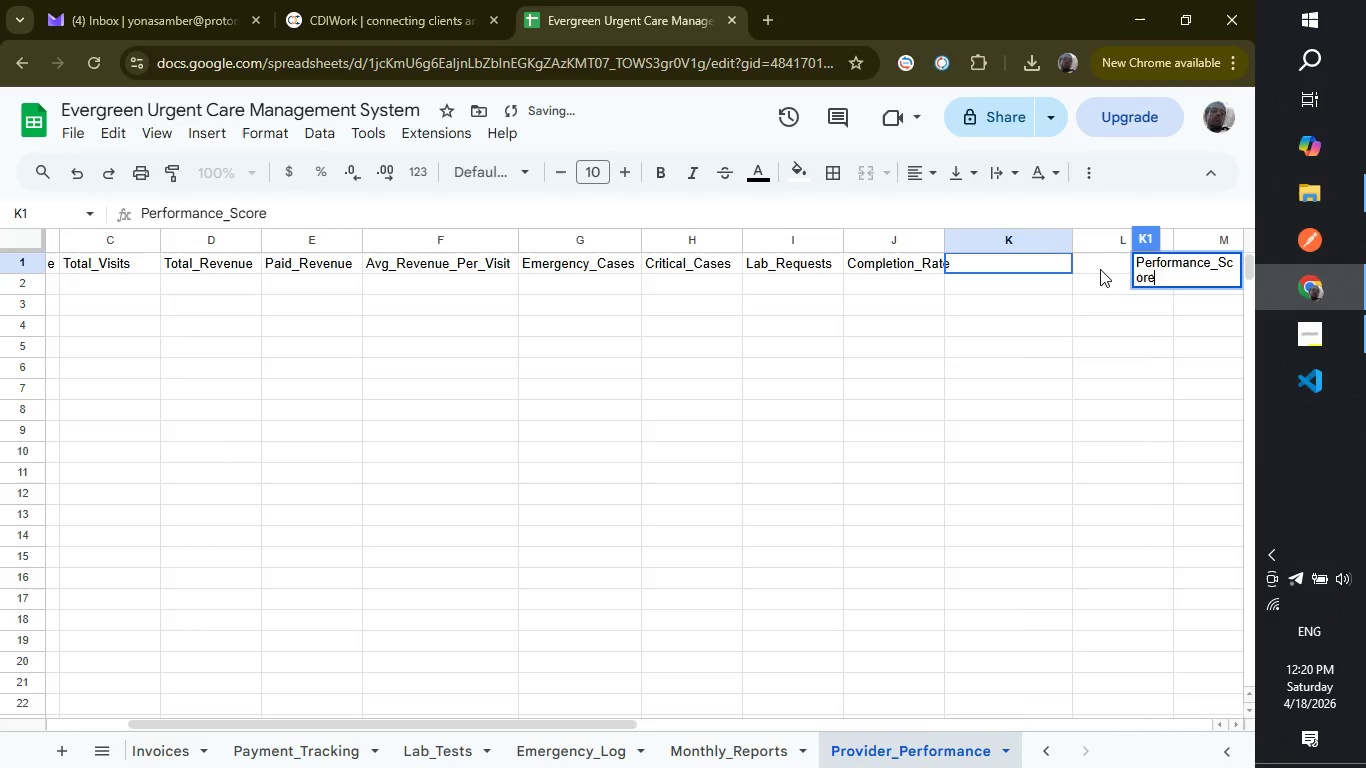 
left_click([1100, 265])
 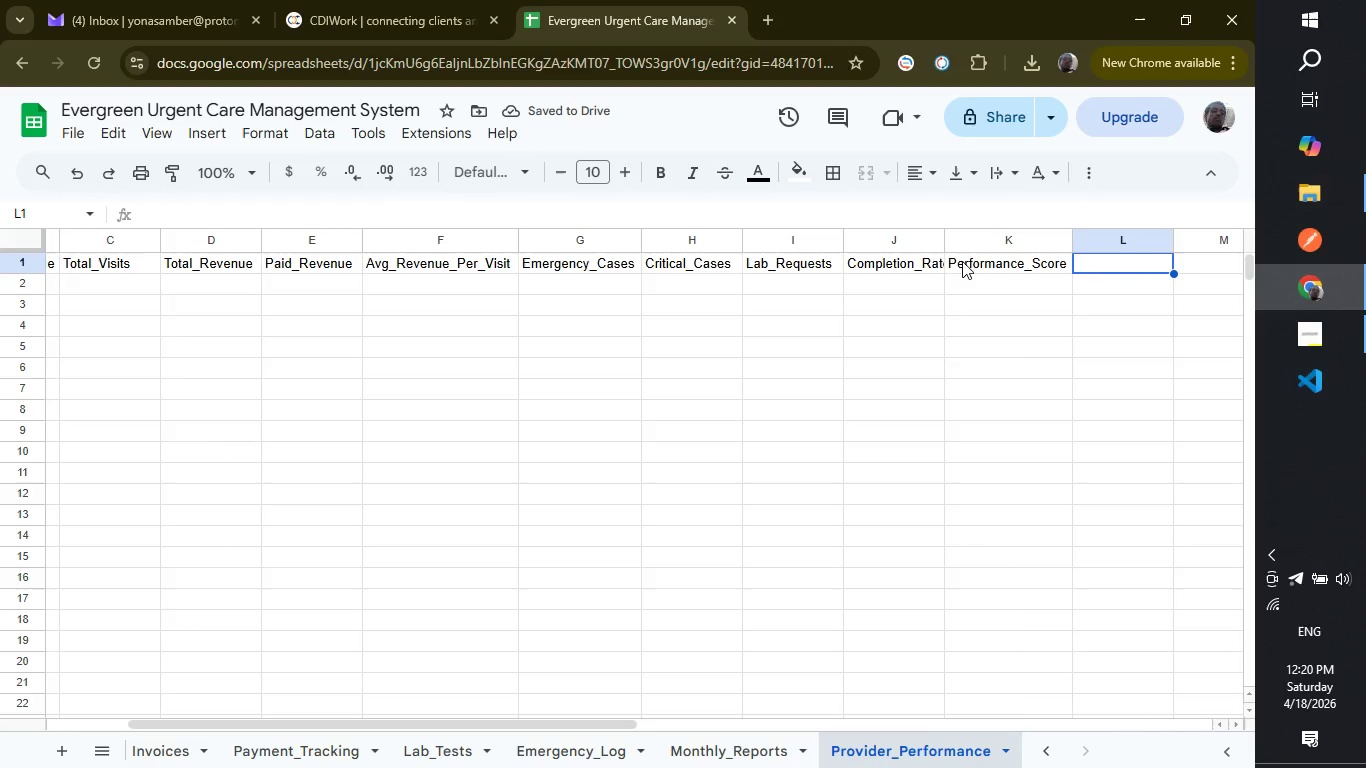 
wait(6.47)
 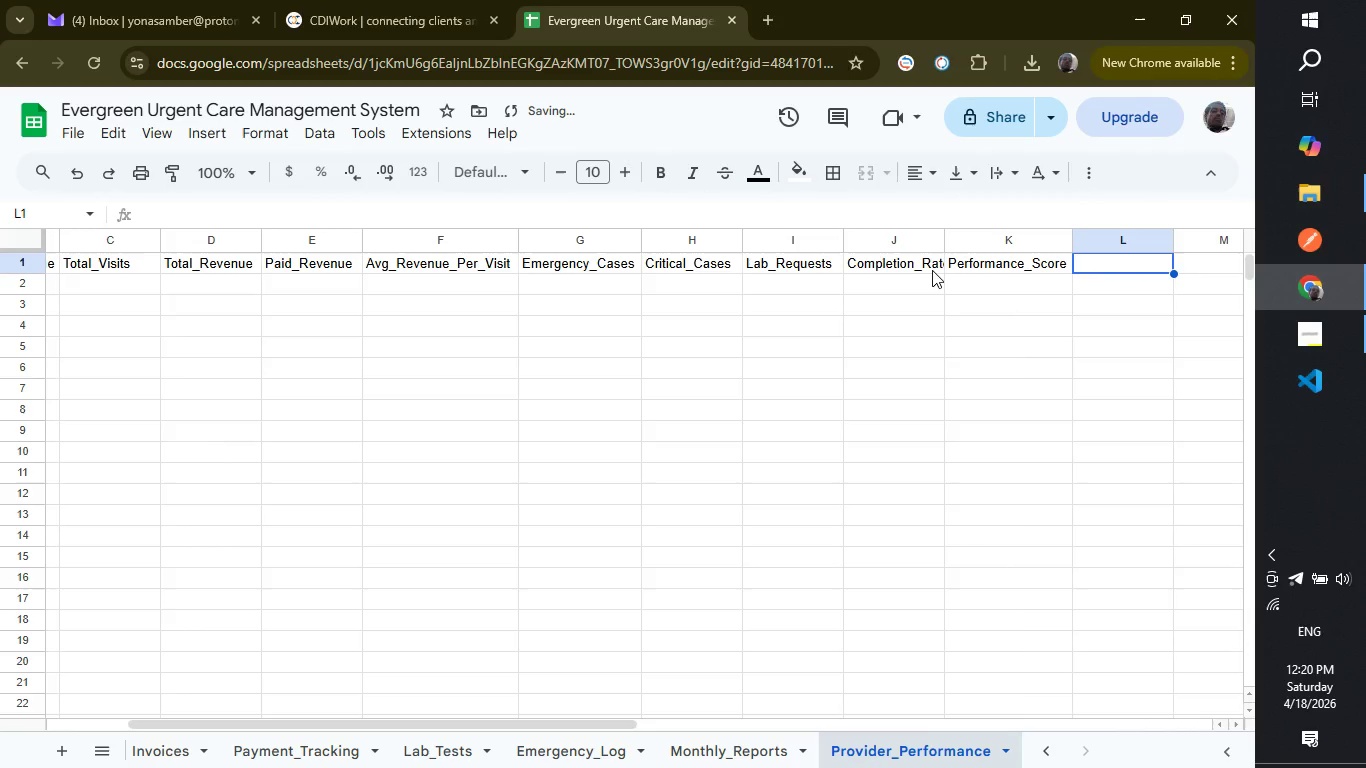 
left_click_drag(start_coordinate=[940, 233], to_coordinate=[971, 233])
 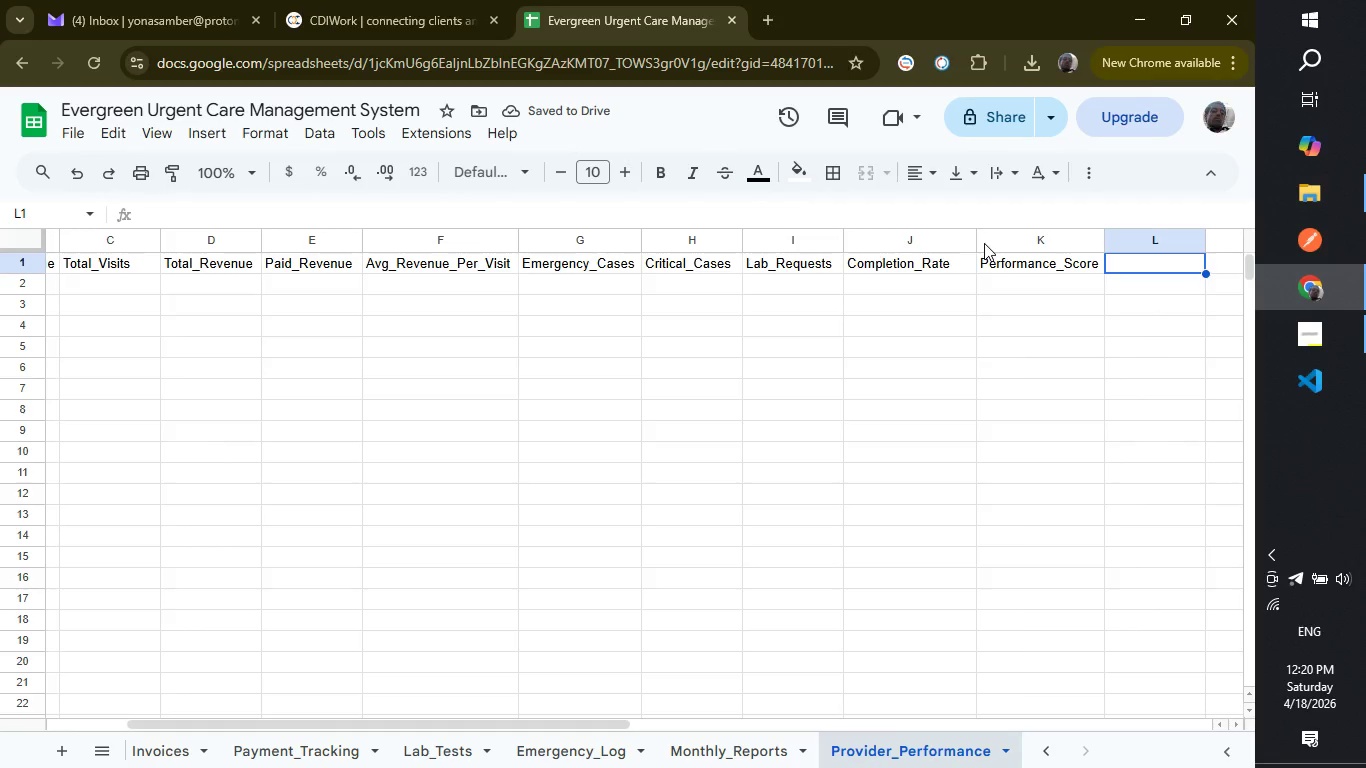 
left_click_drag(start_coordinate=[980, 243], to_coordinate=[962, 244])
 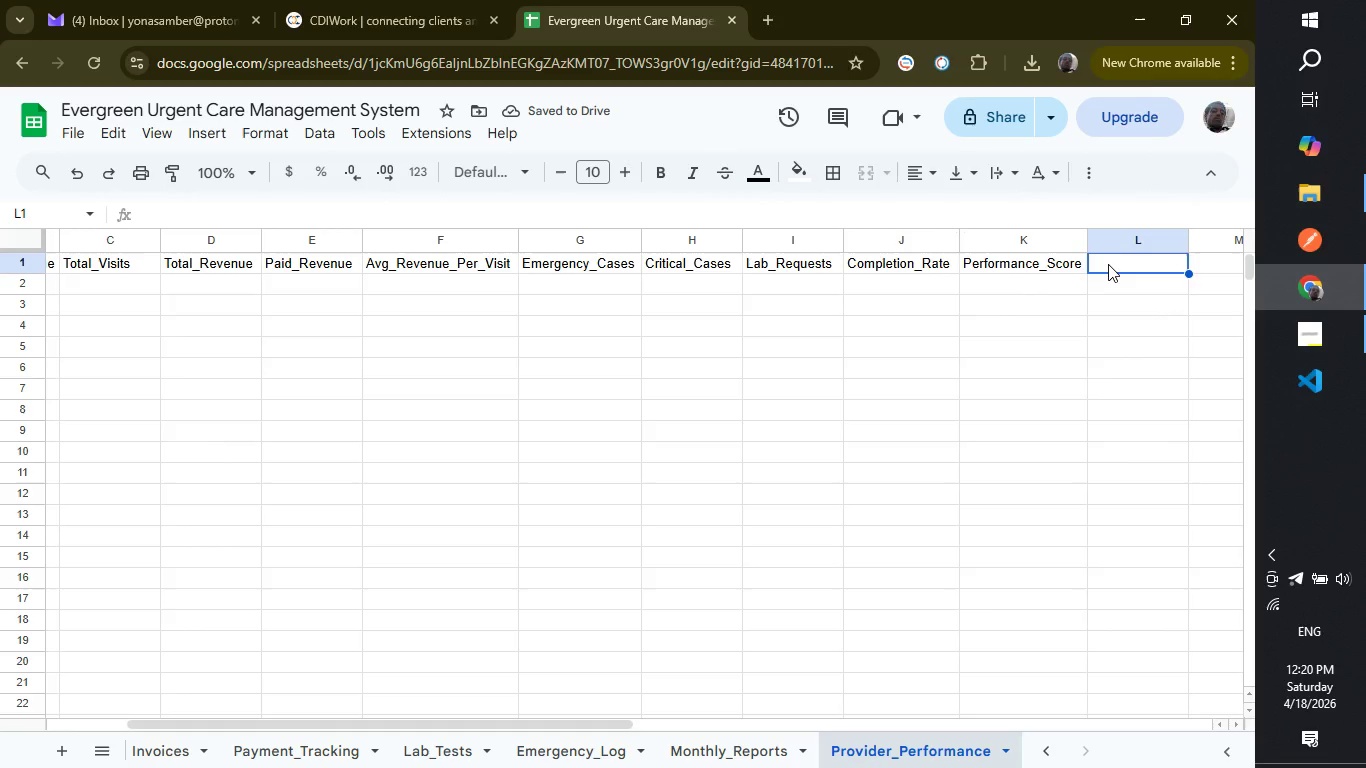 
type(Rank)
 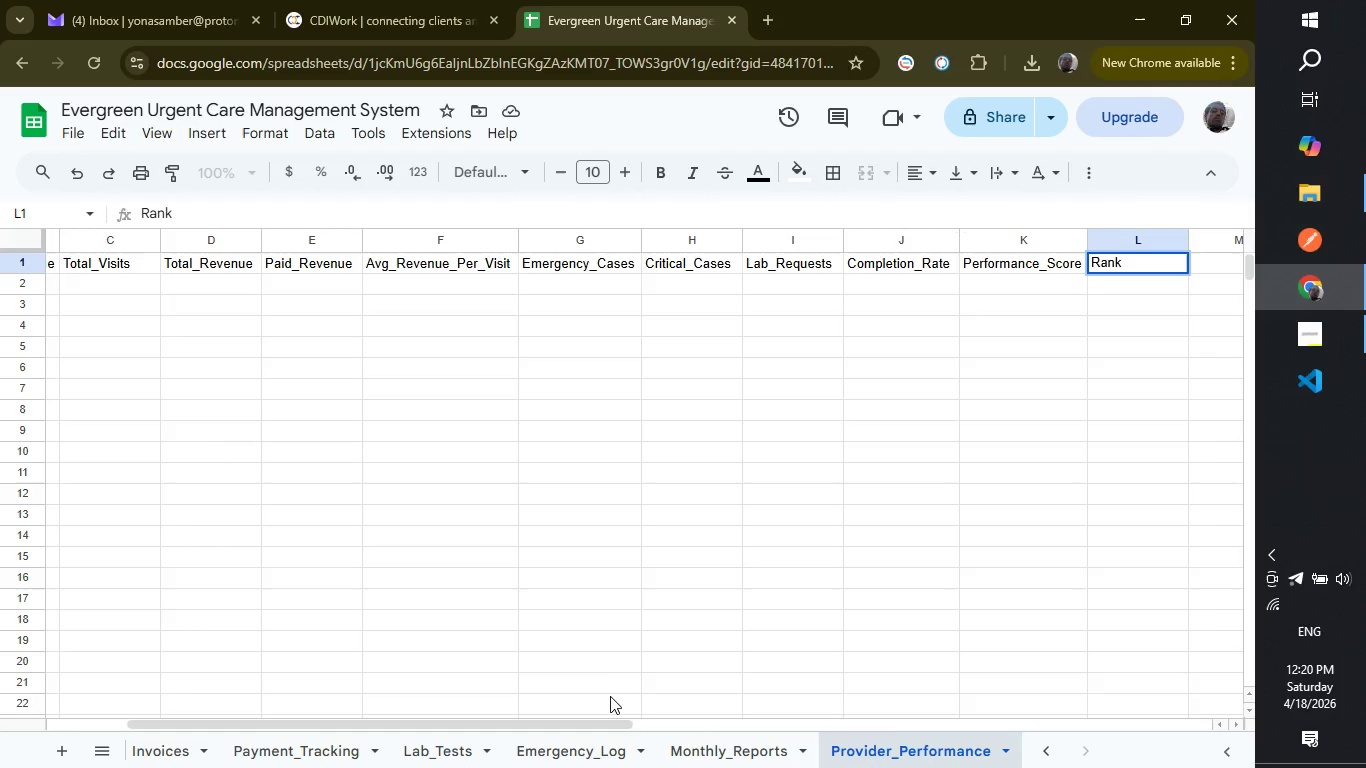 
wait(5.06)
 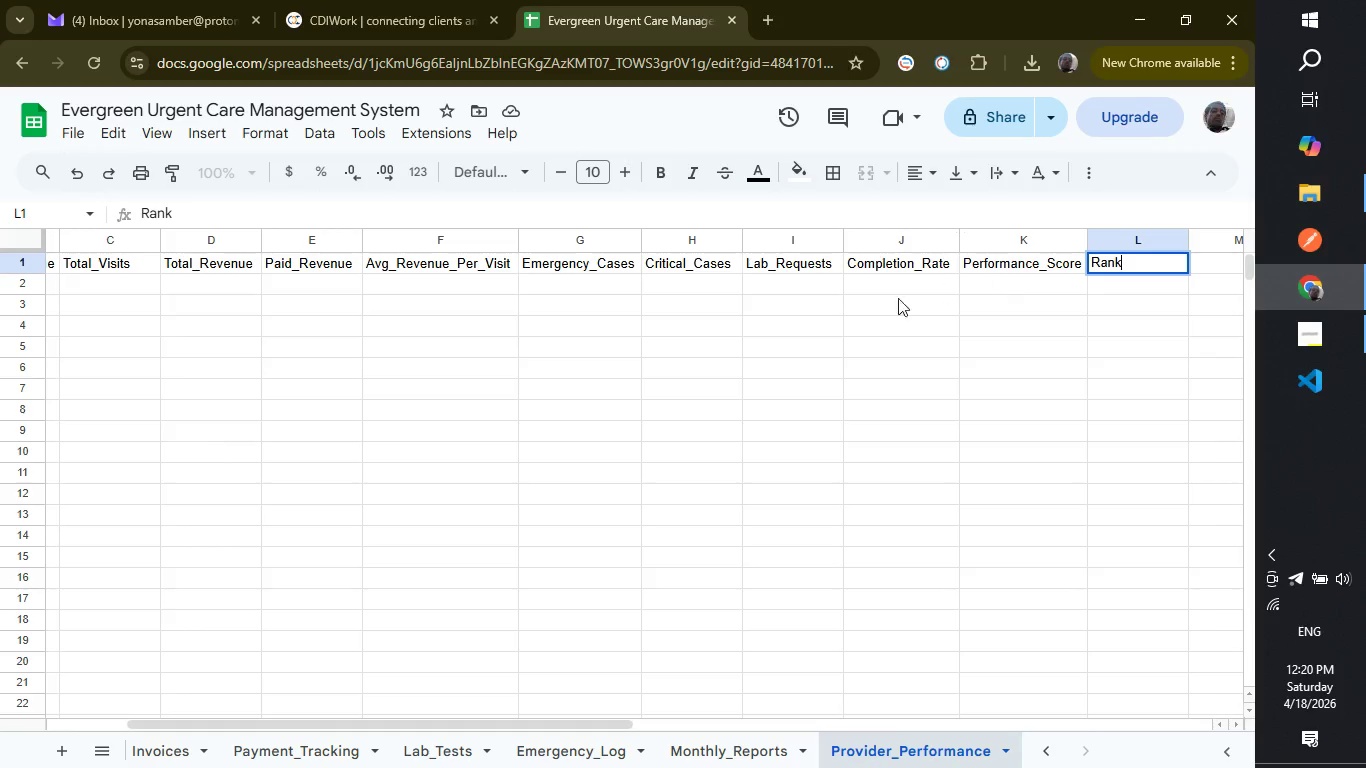 
key(Enter)
 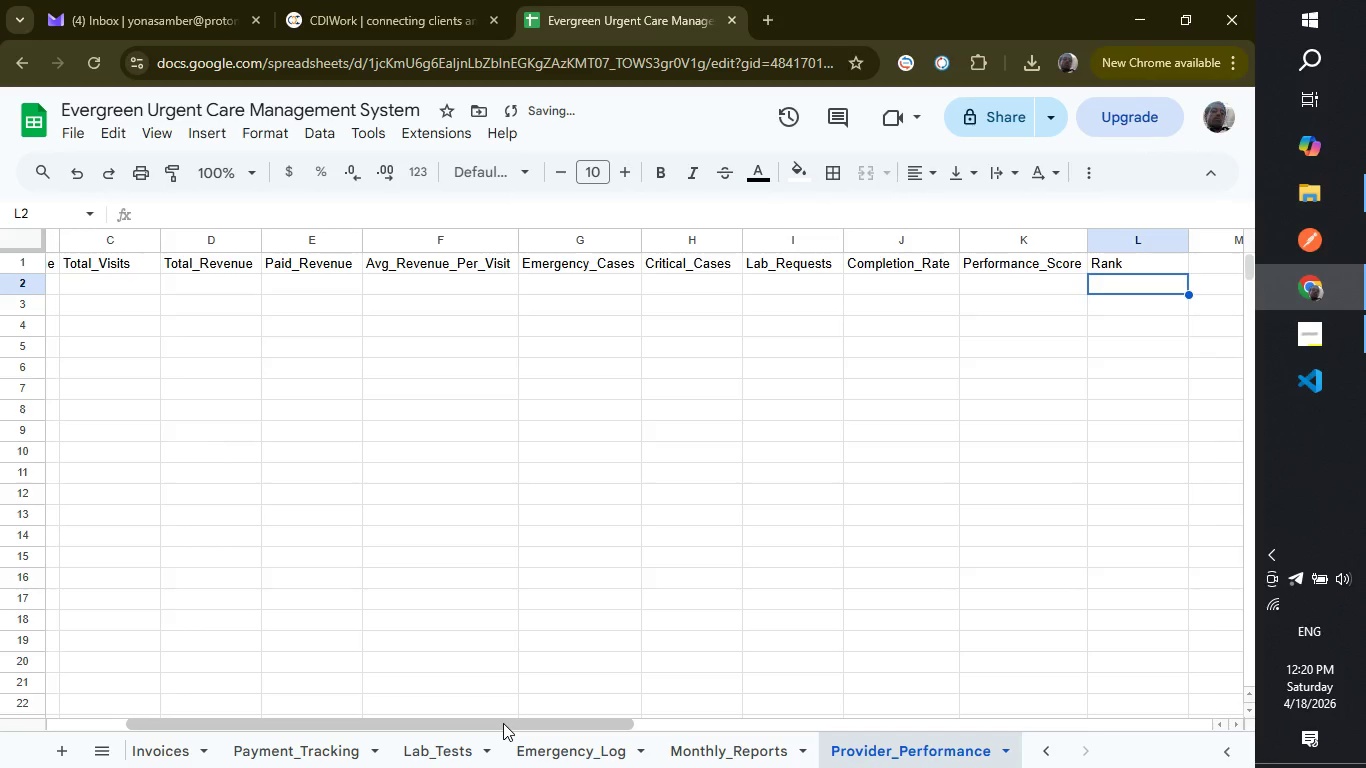 
left_click_drag(start_coordinate=[503, 723], to_coordinate=[393, 718])
 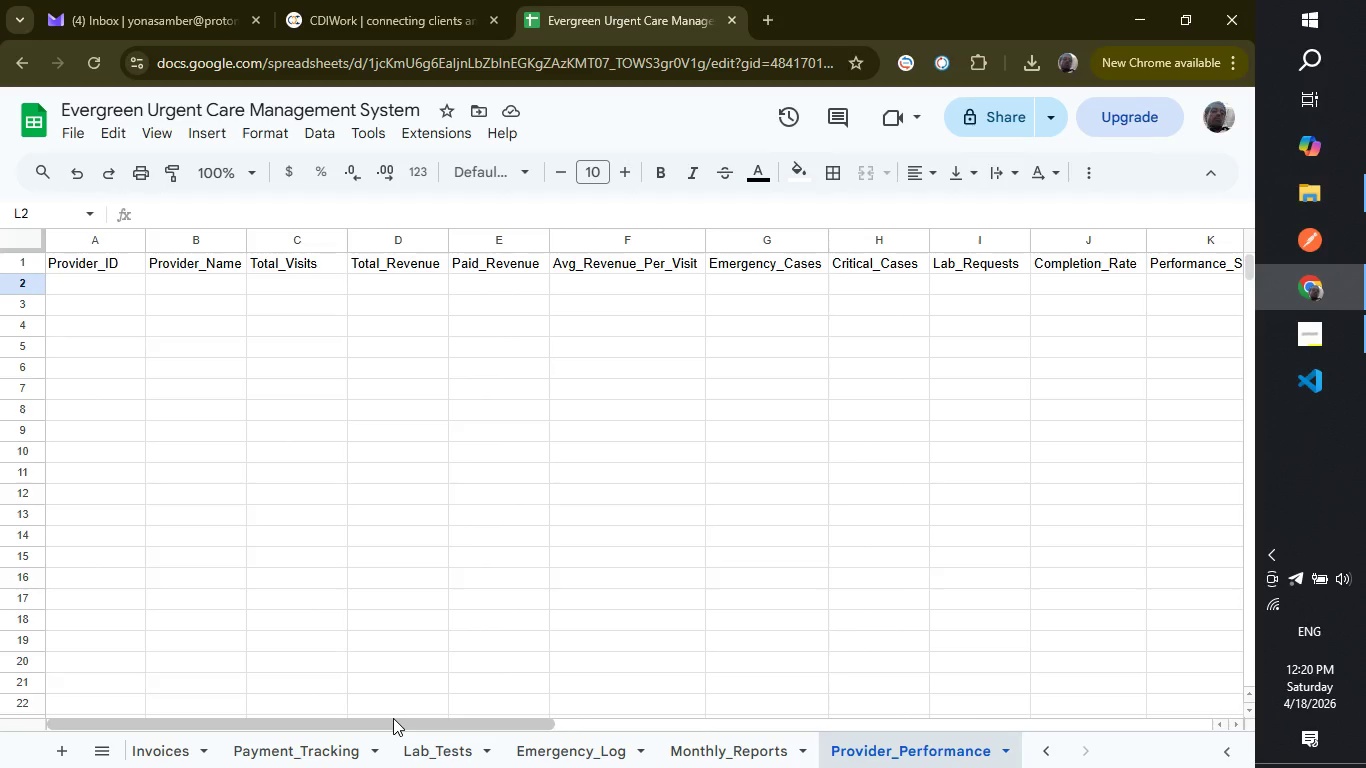 
wait(11.51)
 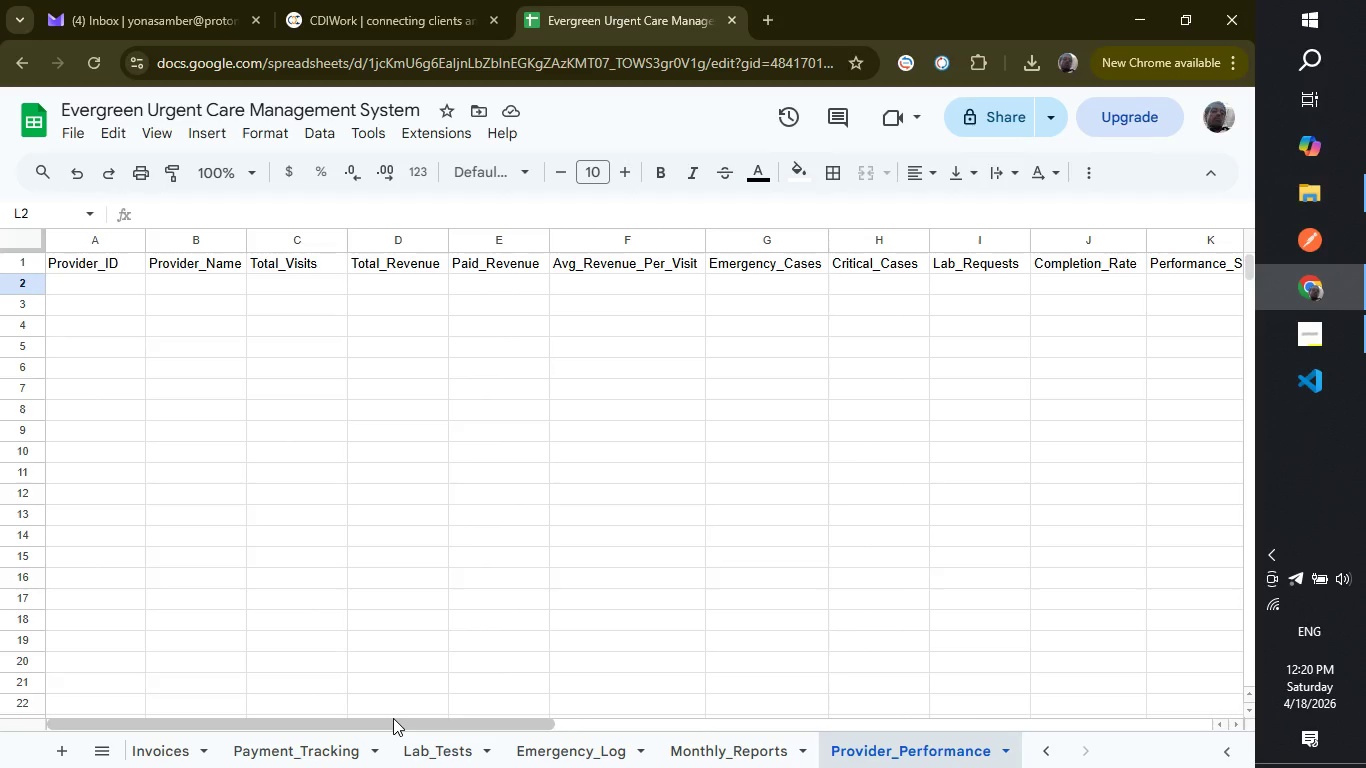 
left_click([109, 289])
 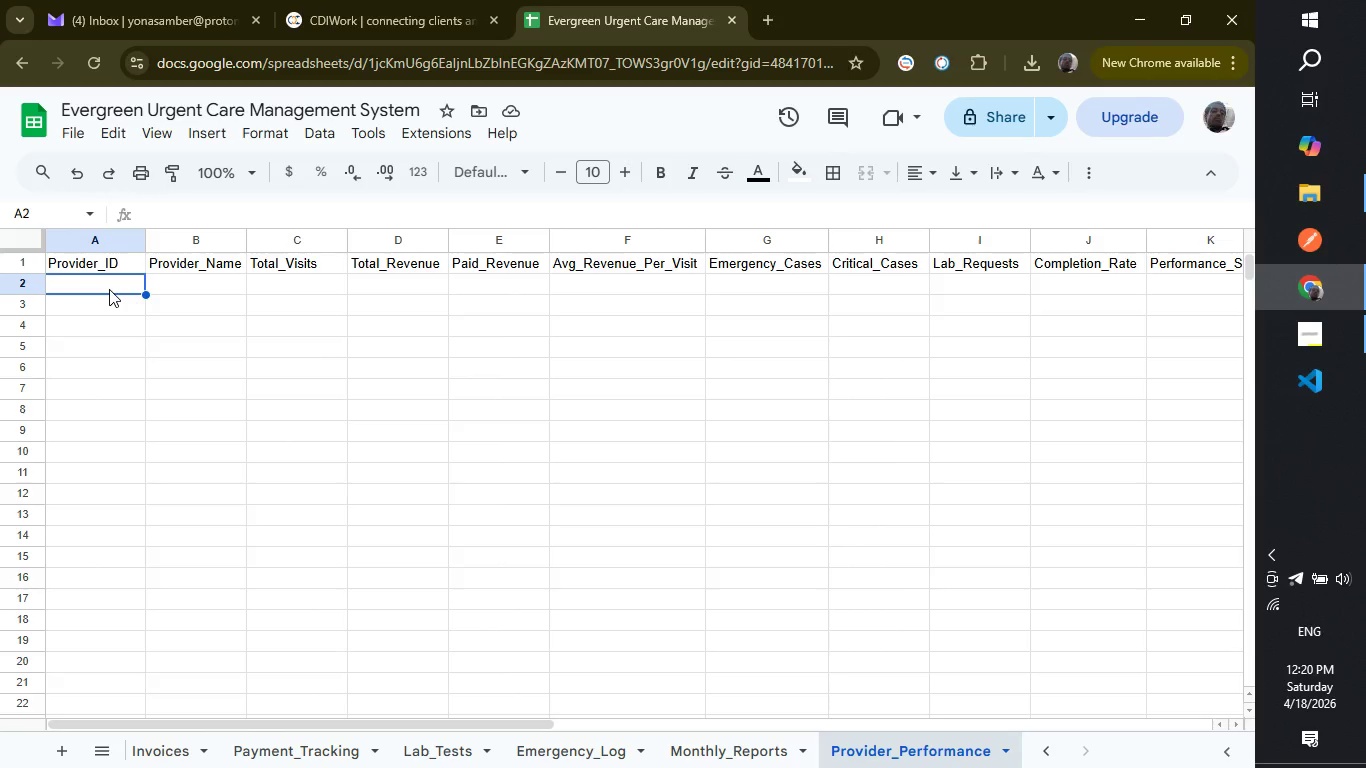 
type(=")
key(Backspace)
type(UNI)
 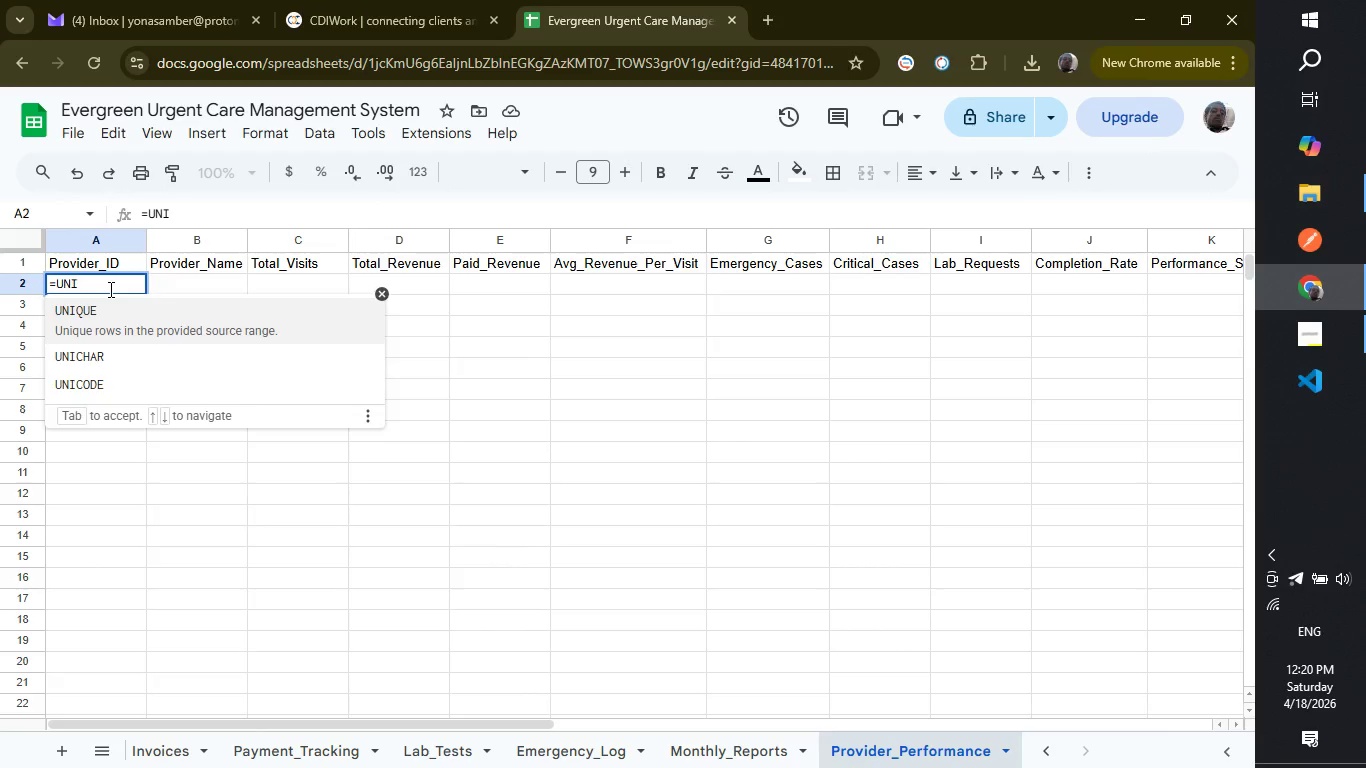 
key(Enter)
 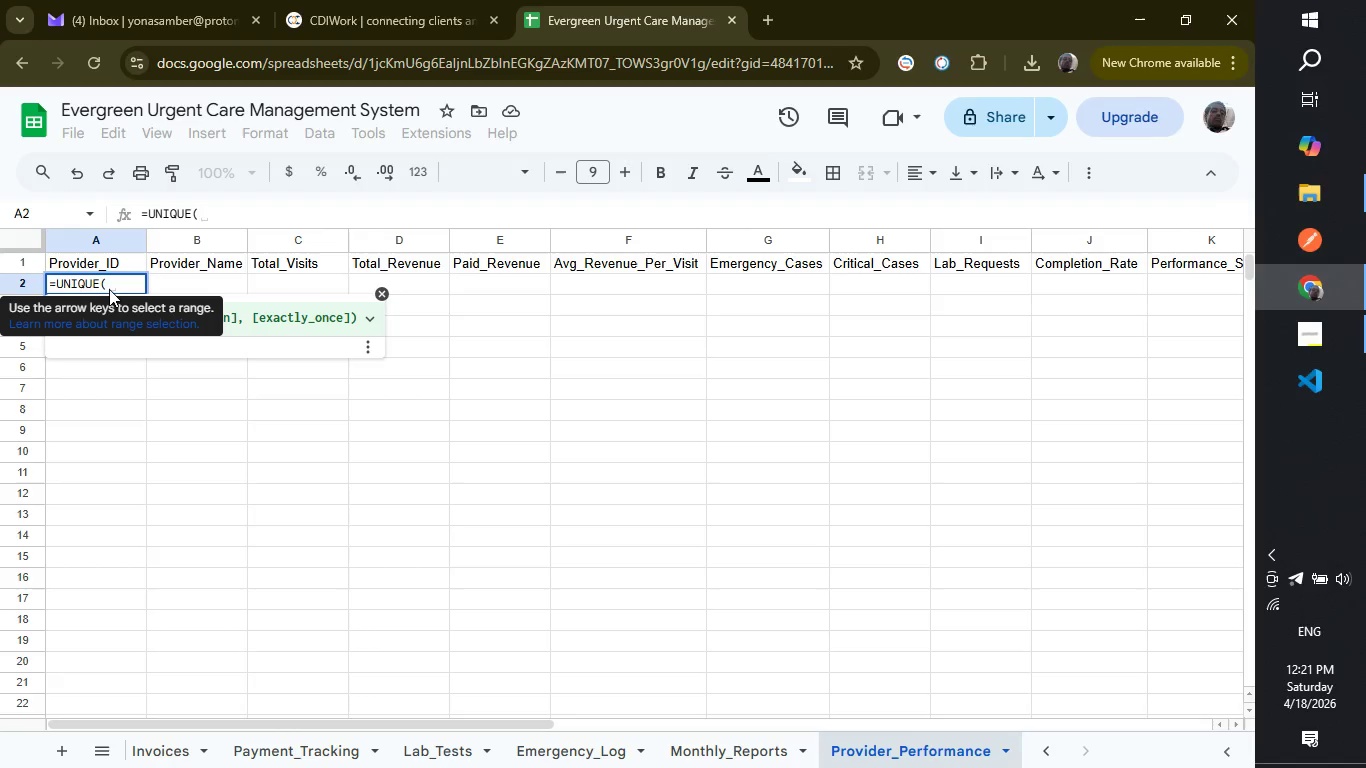 
type(Provider_She)
key(Backspace)
key(Backspace)
type(chedules!A@)
key(Backspace)
type(2:A)
 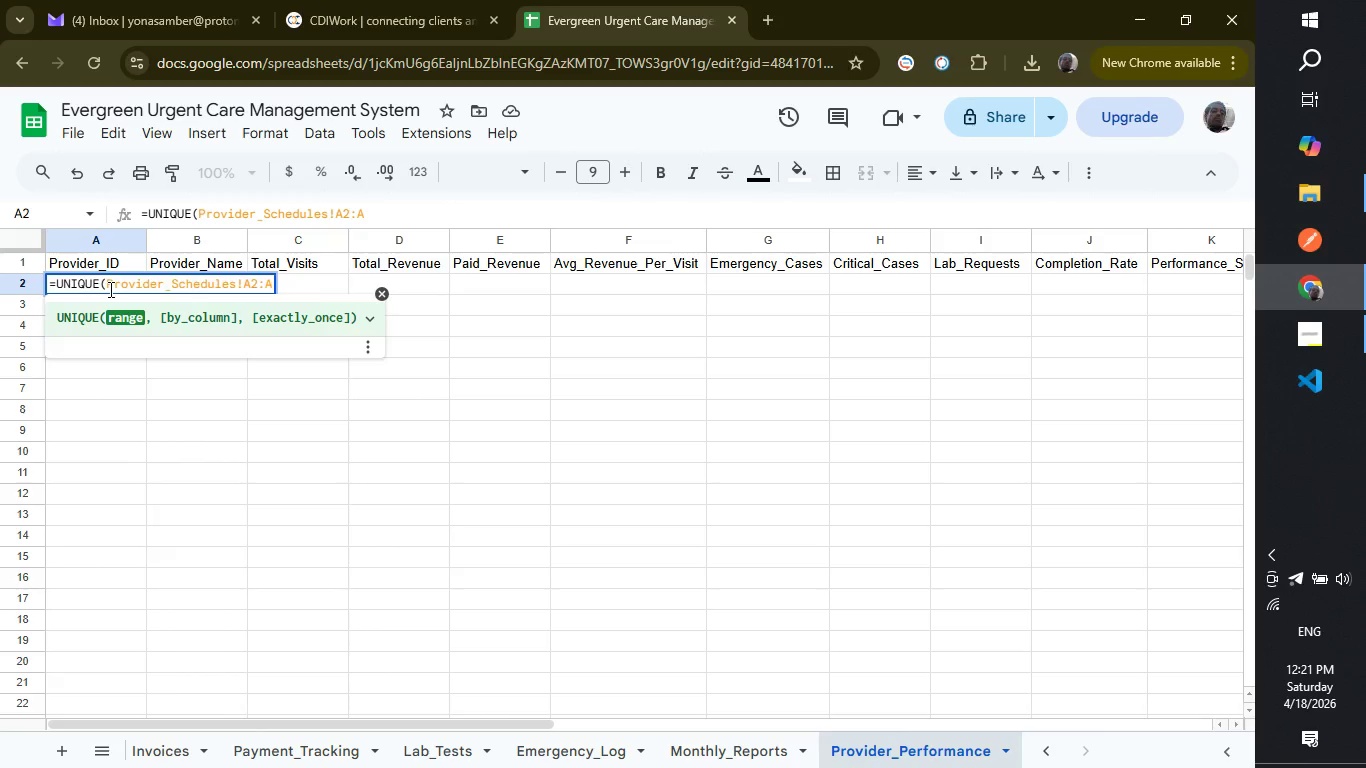 
wait(10.97)
 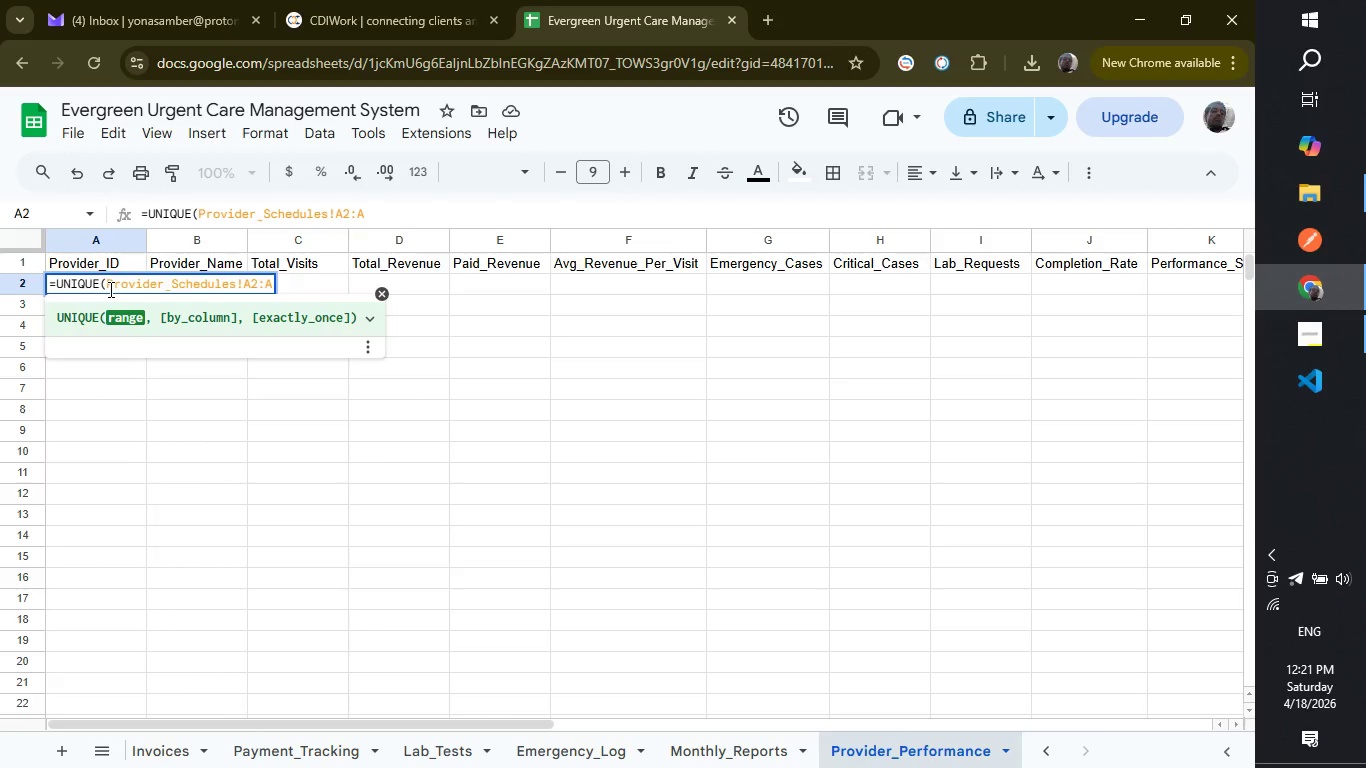 
left_click([1049, 751])
 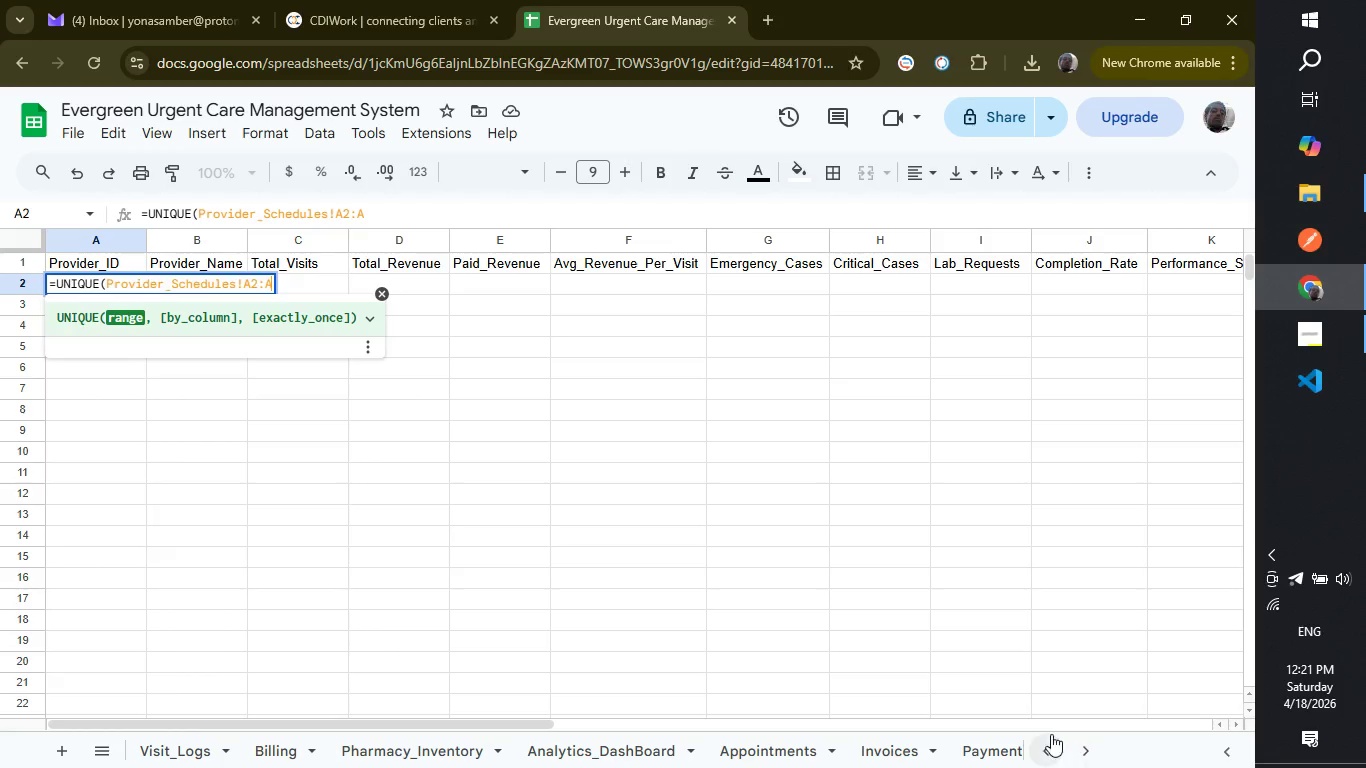 
left_click([1047, 744])
 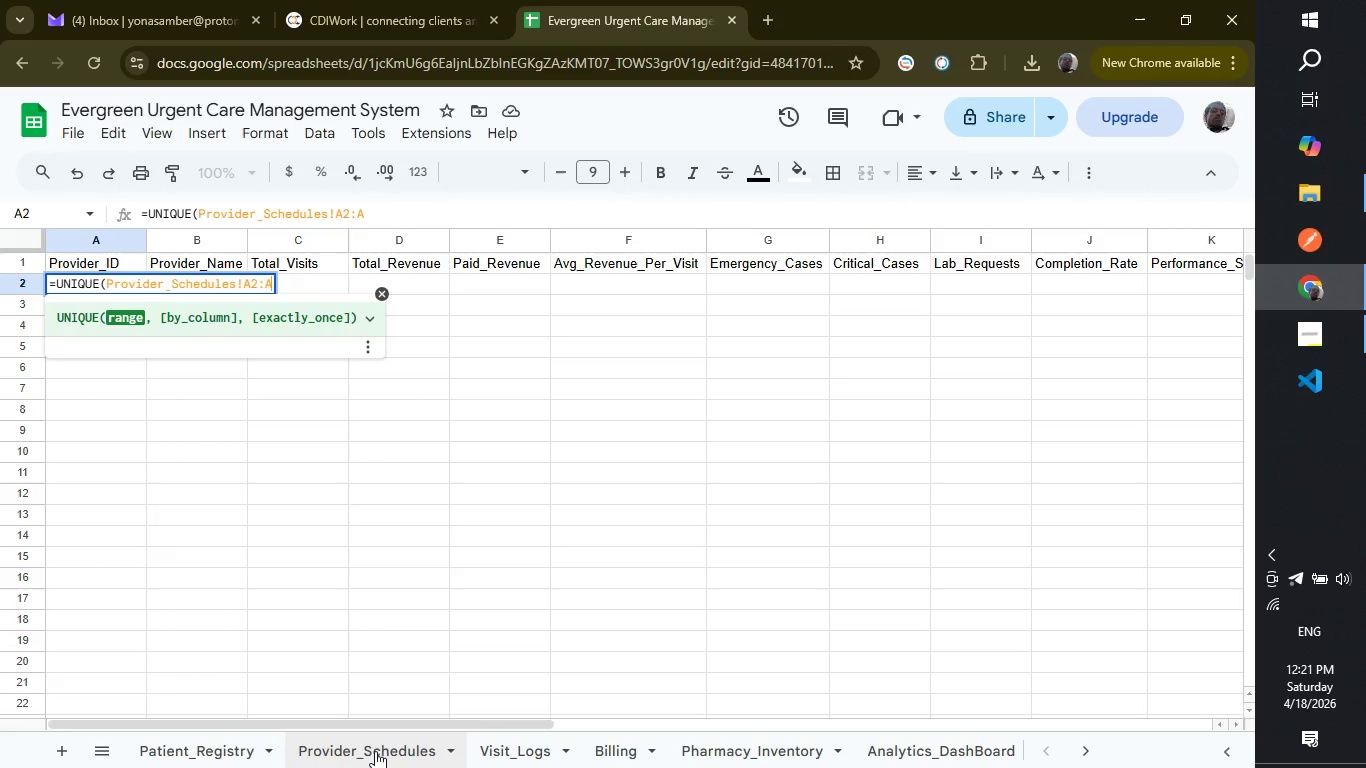 
left_click([375, 748])
 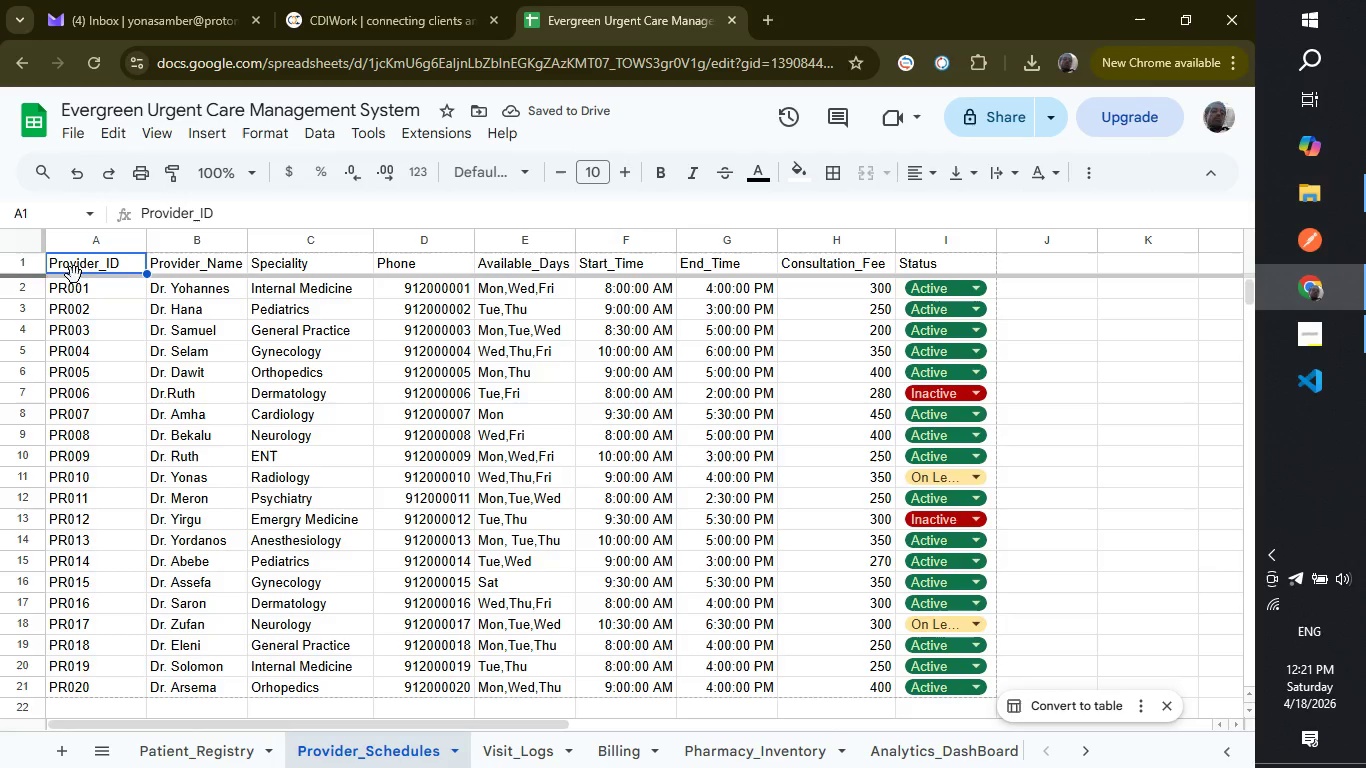 
scroll: coordinate [83, 331], scroll_direction: down, amount: 1.0
 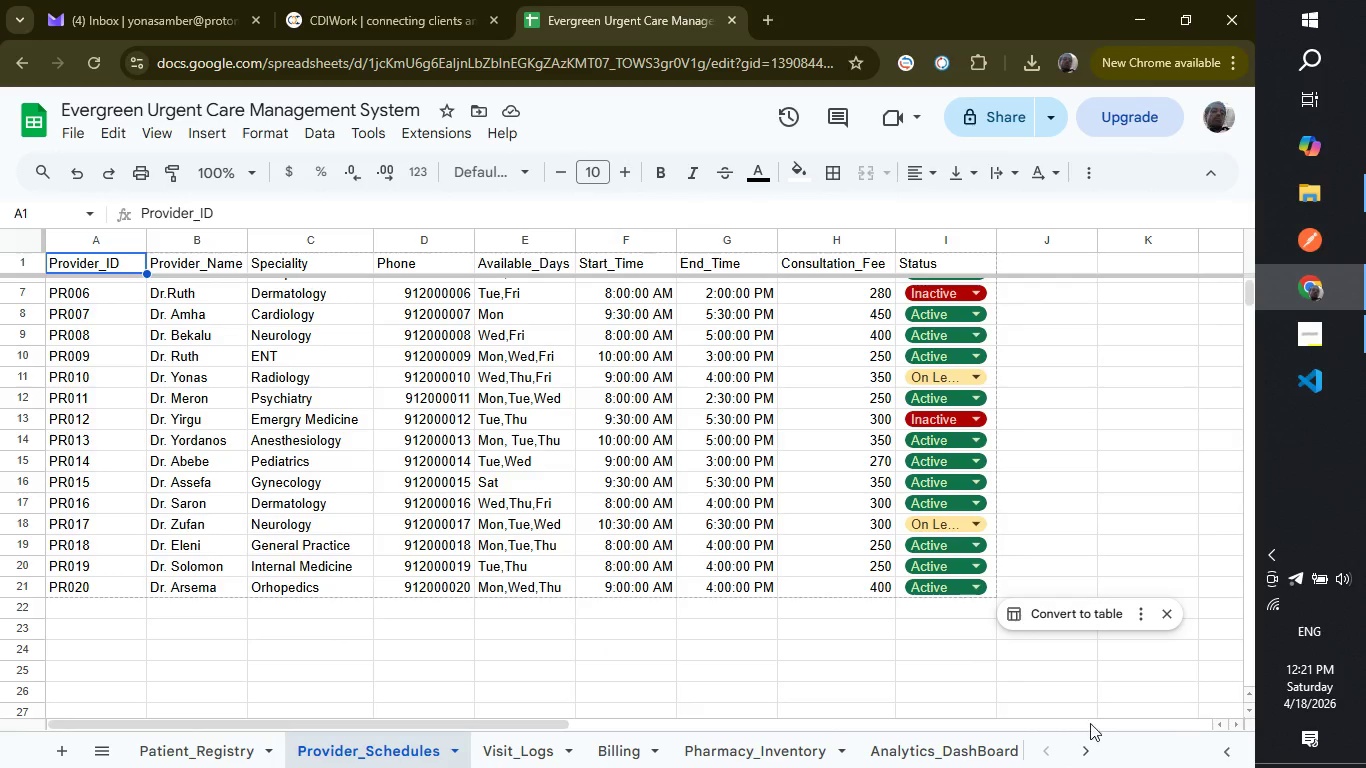 
left_click([1090, 739])
 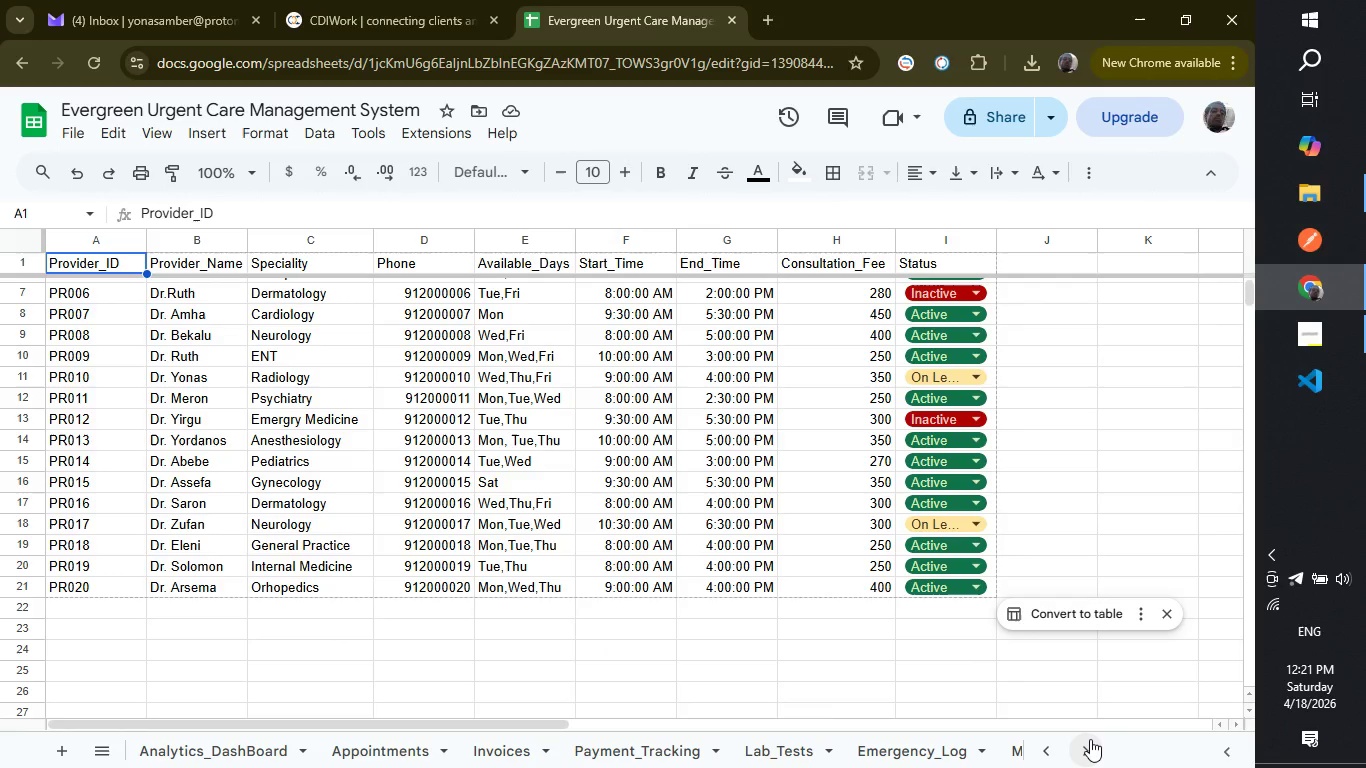 
left_click([1090, 739])
 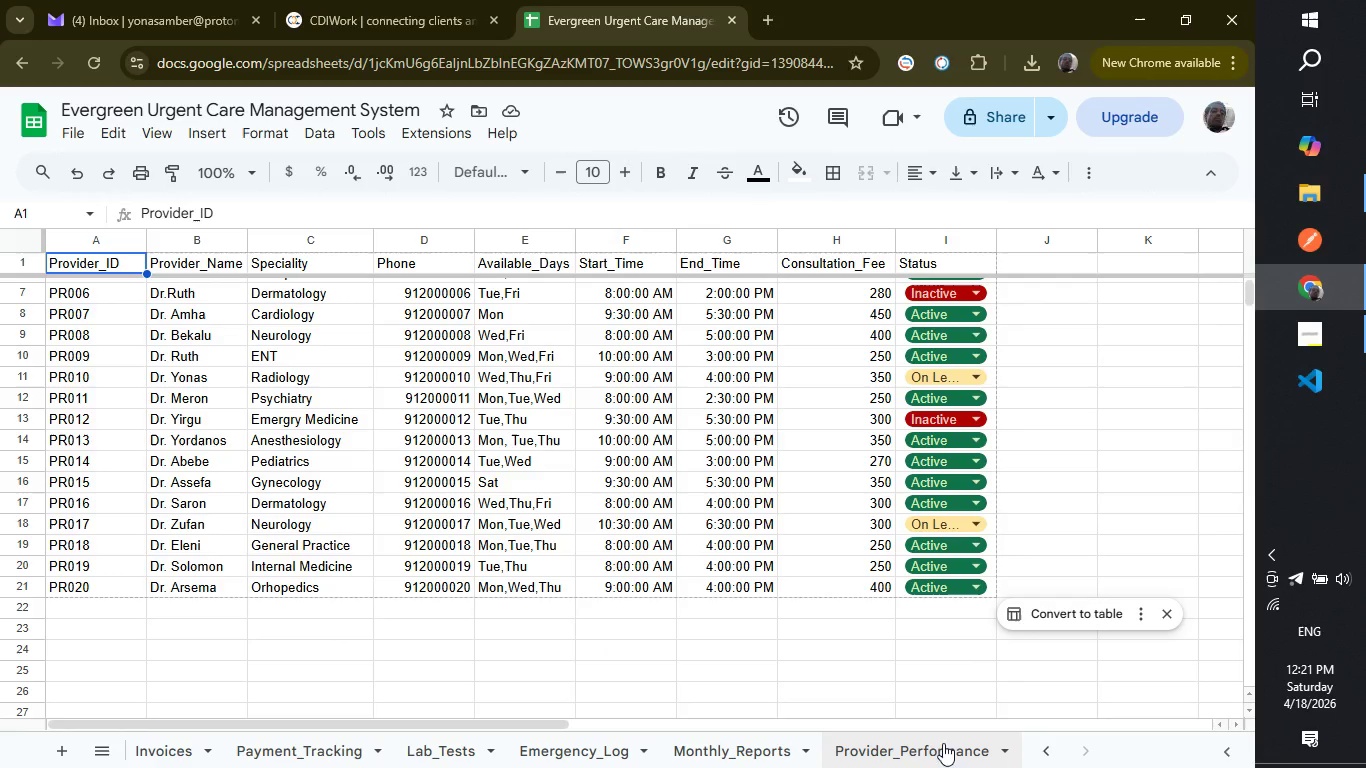 
left_click([922, 746])
 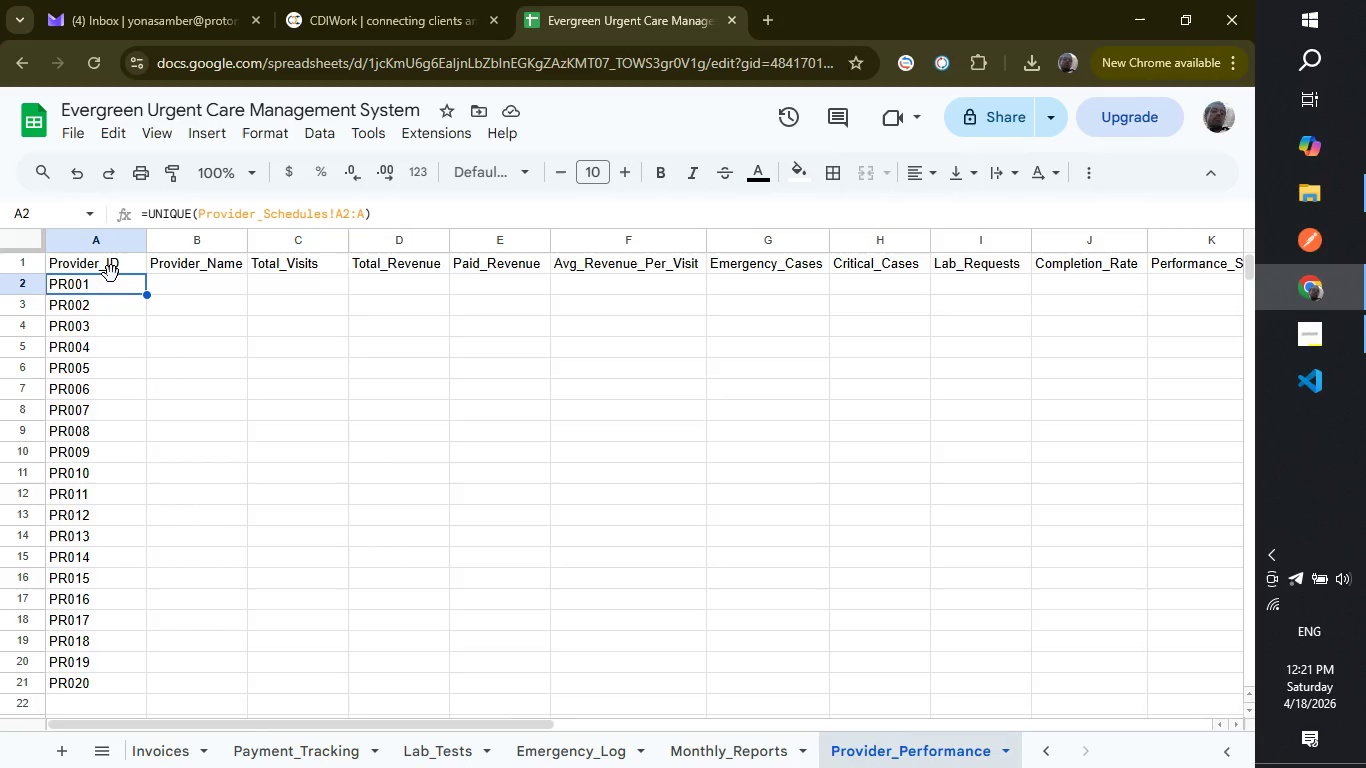 
left_click([111, 281])
 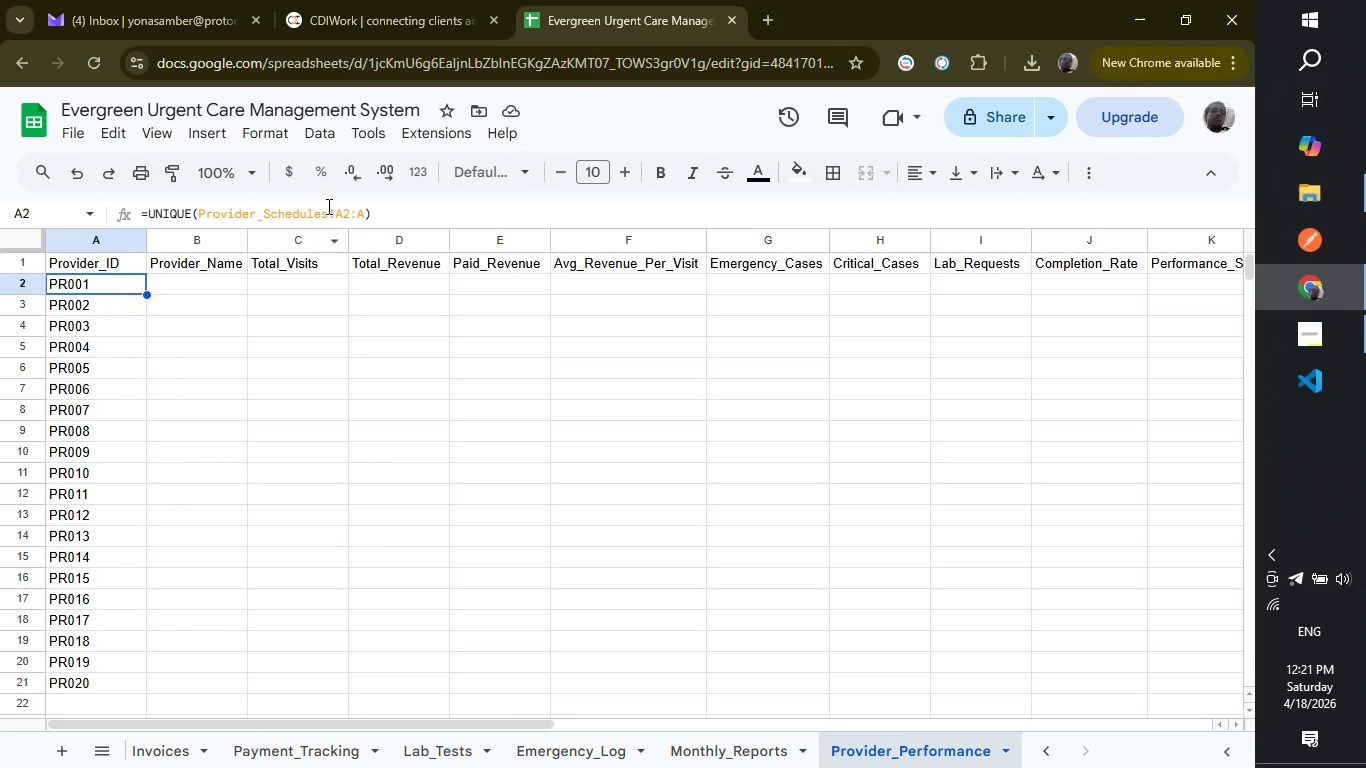 
left_click([327, 206])
 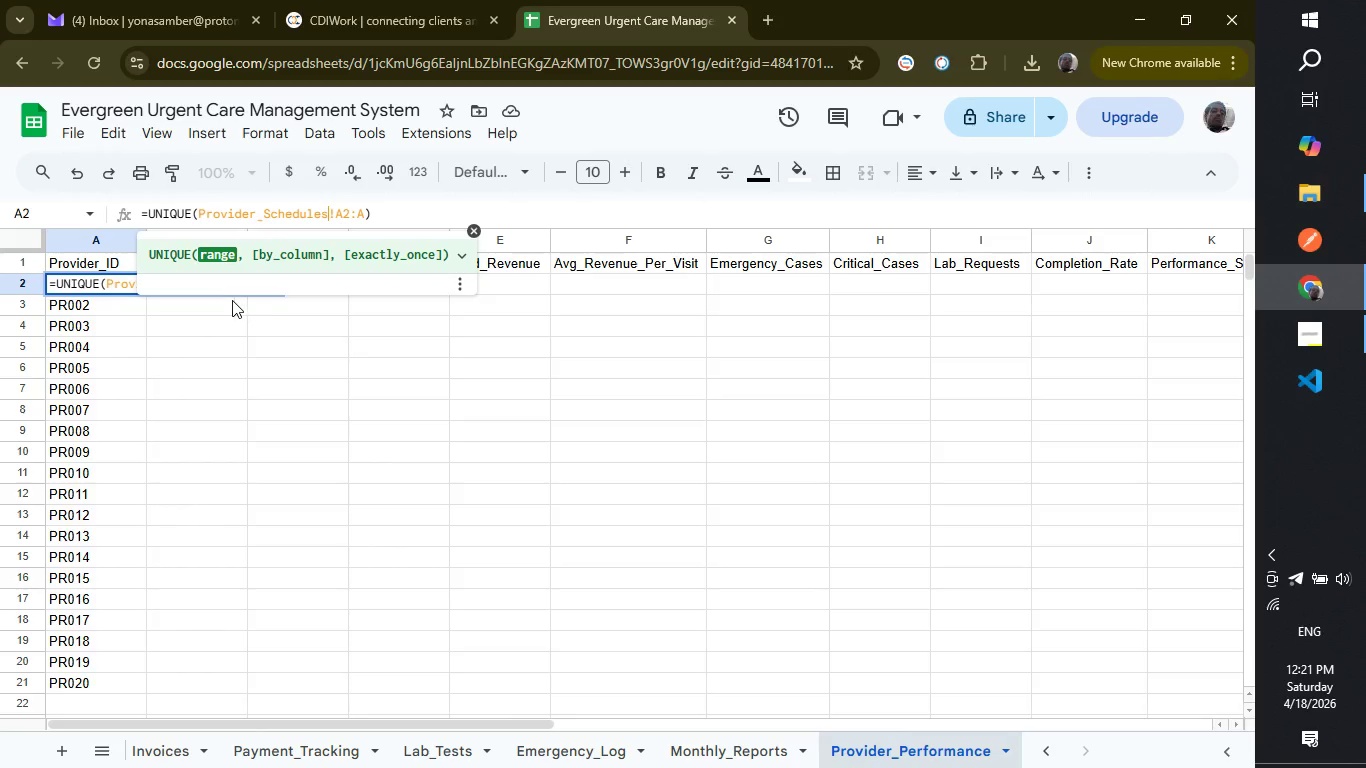 
left_click([106, 283])
 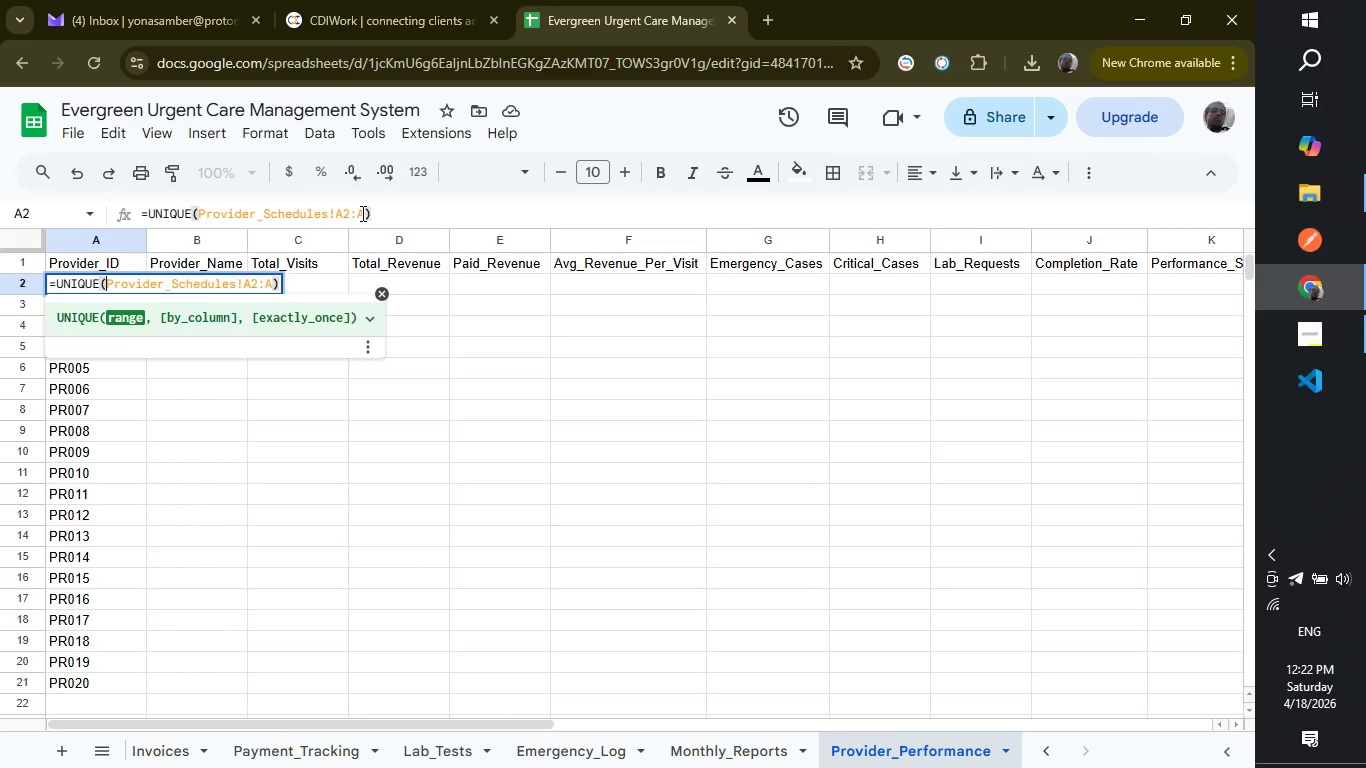 
left_click([364, 213])
 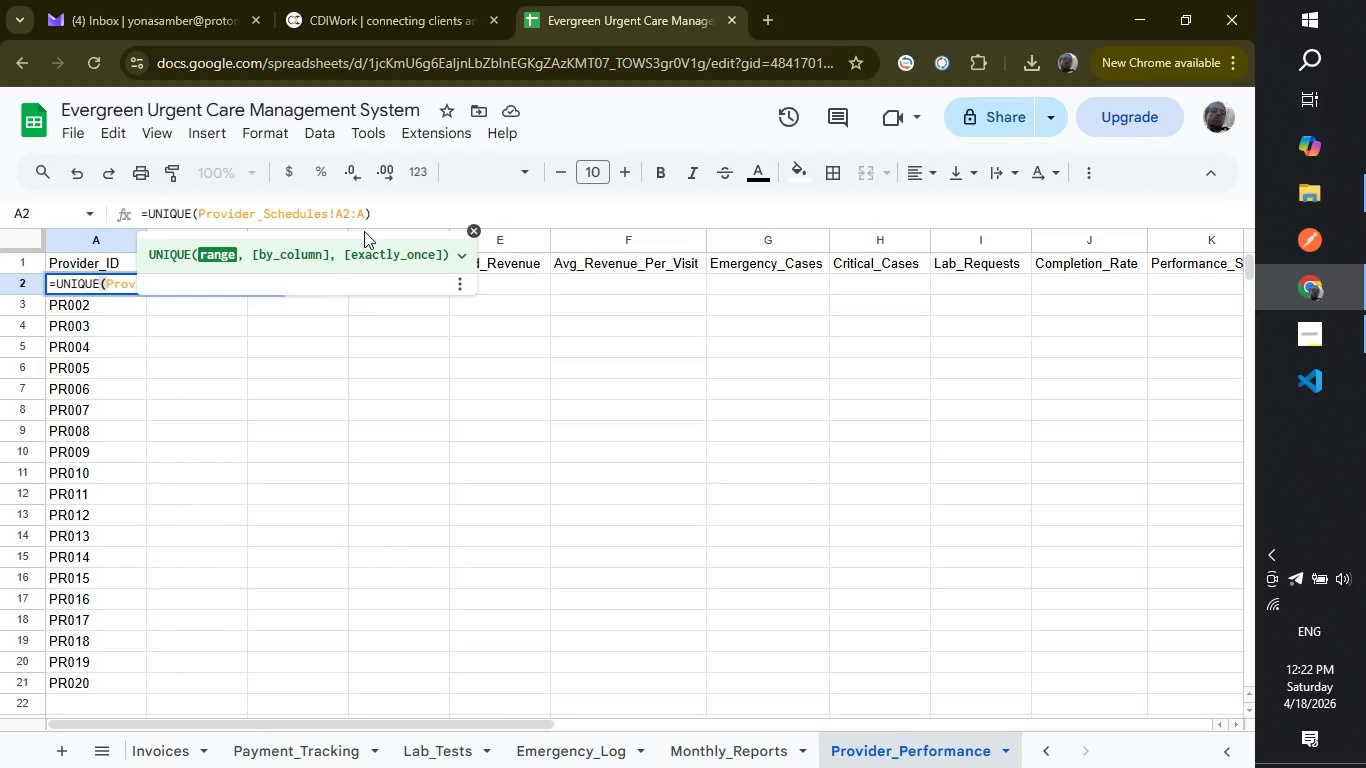 
type(21)
 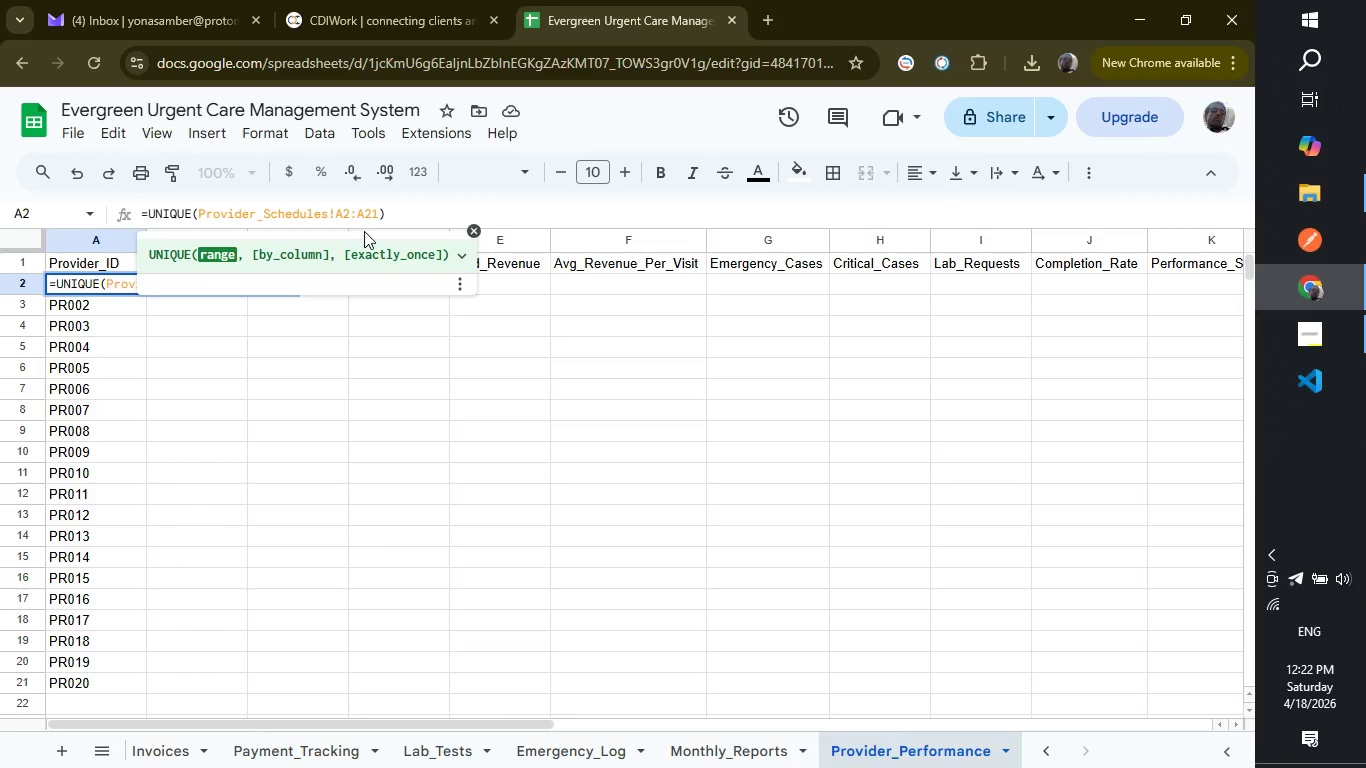 
key(Enter)
 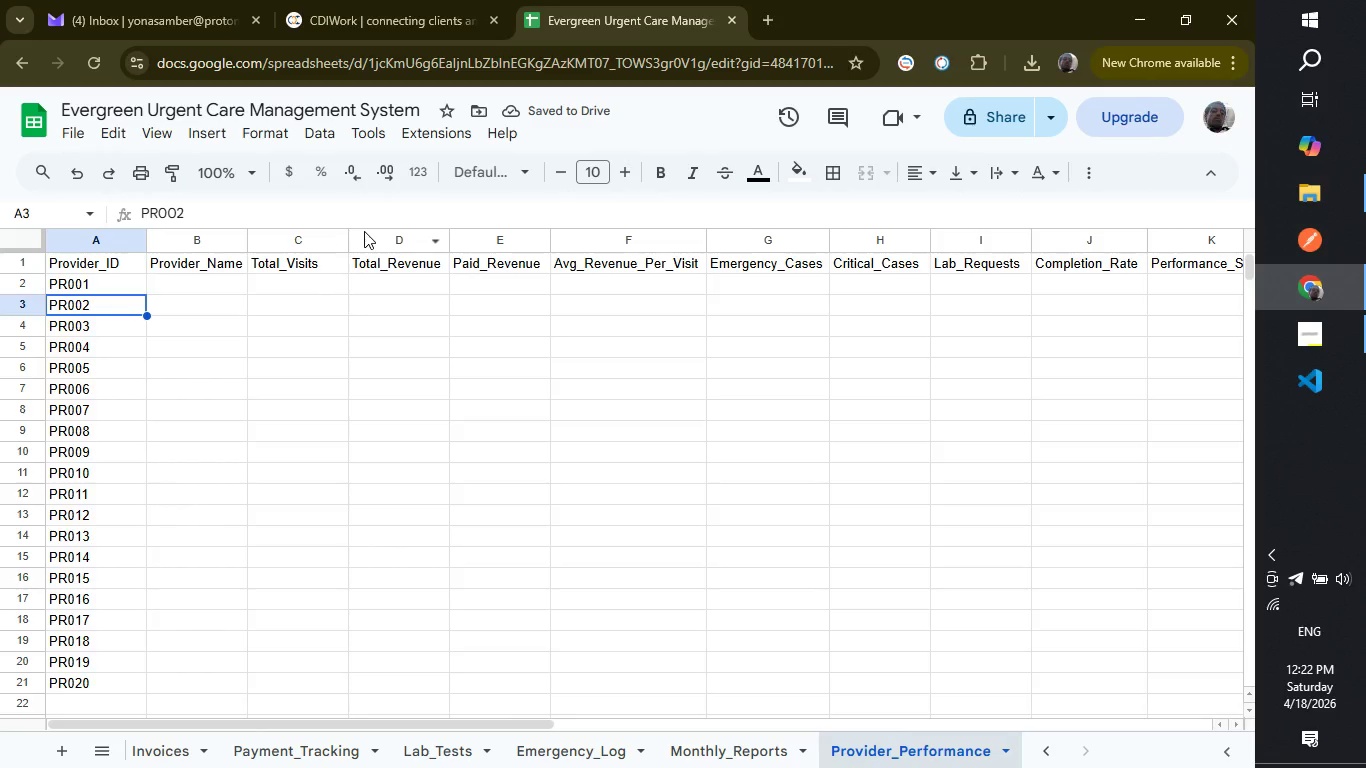 
wait(9.17)
 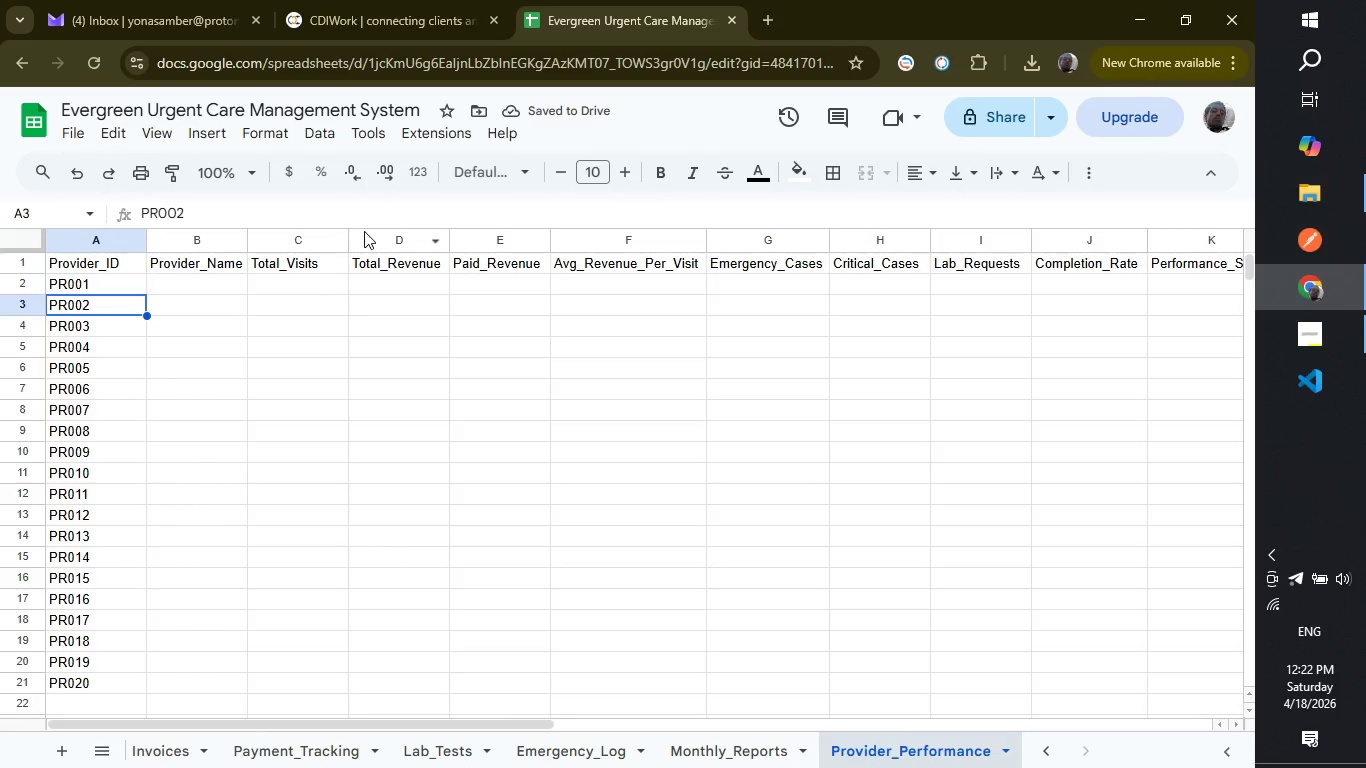 
left_click([192, 291])
 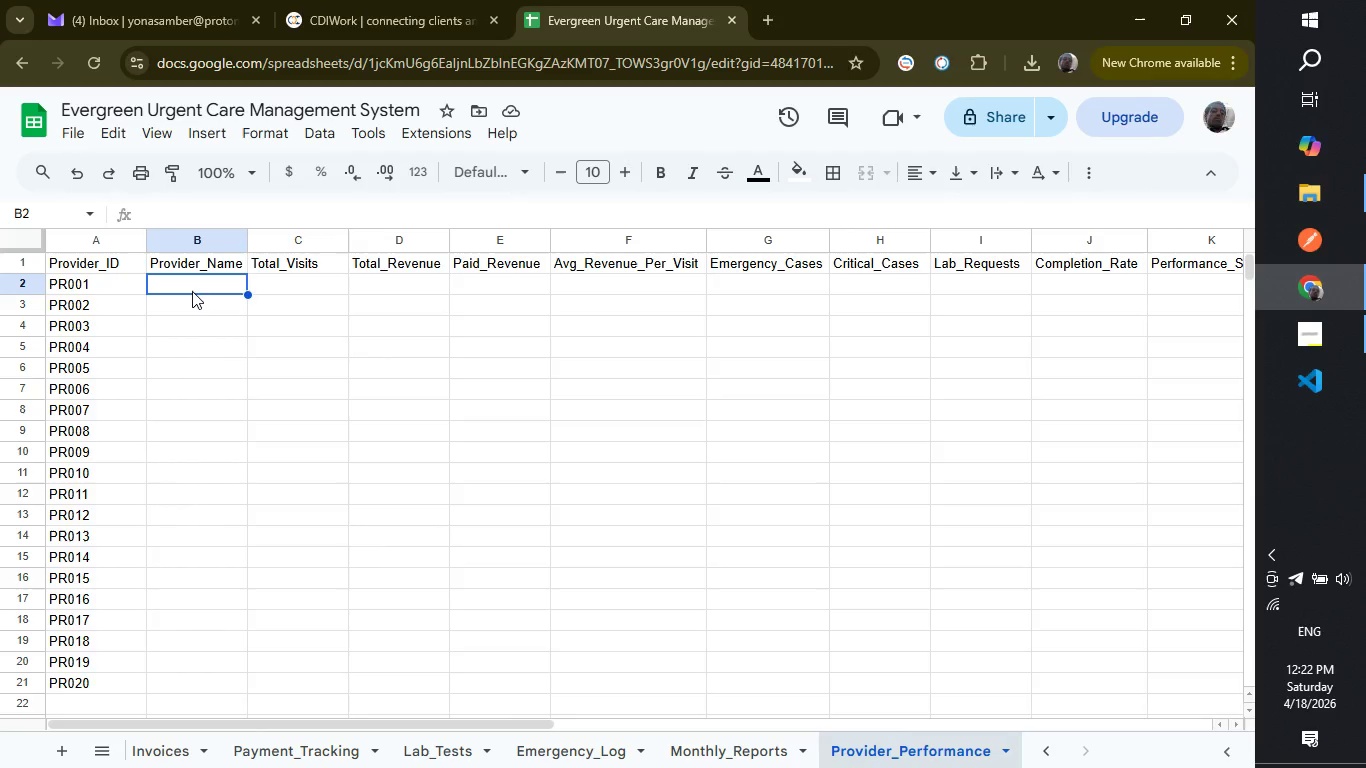 
wait(5.66)
 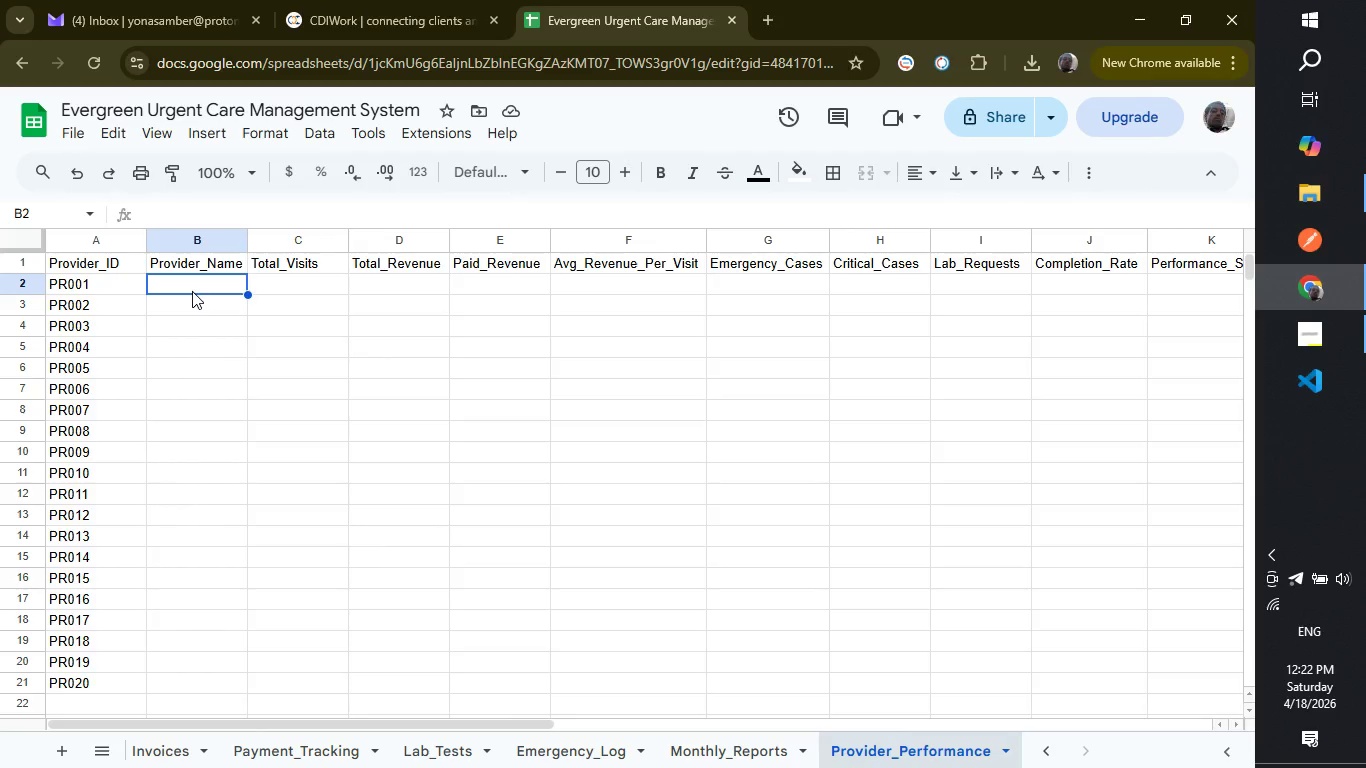 
type(=VLO)
 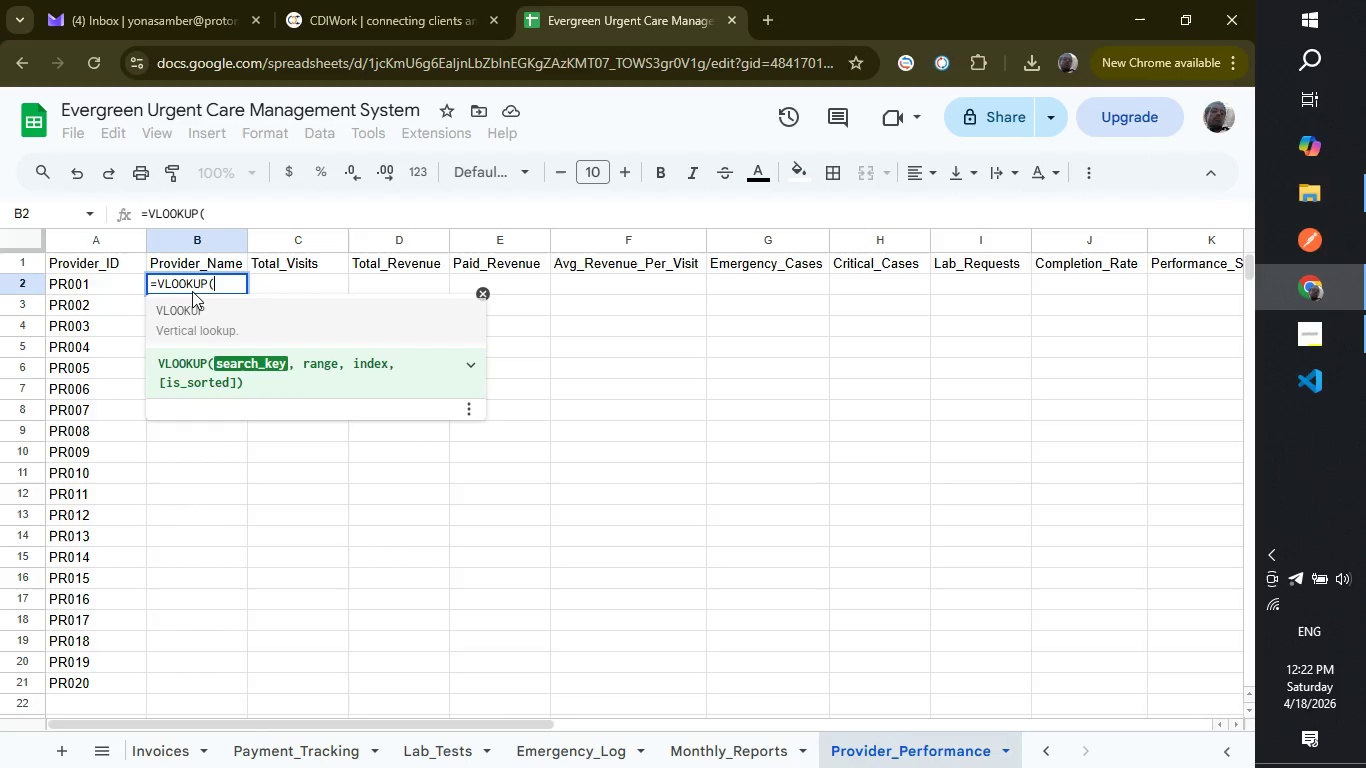 
key(Enter)
 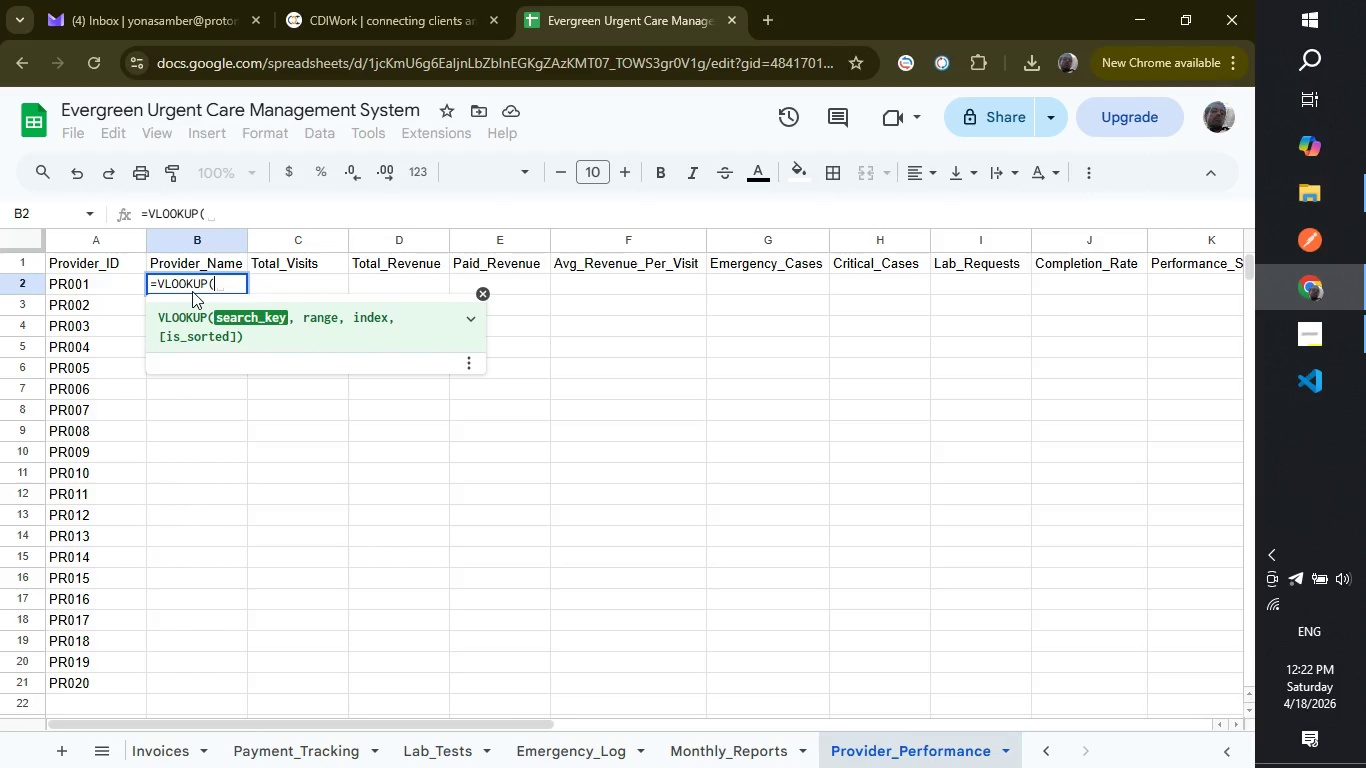 
type(A2, Provider_Schedules!A)
 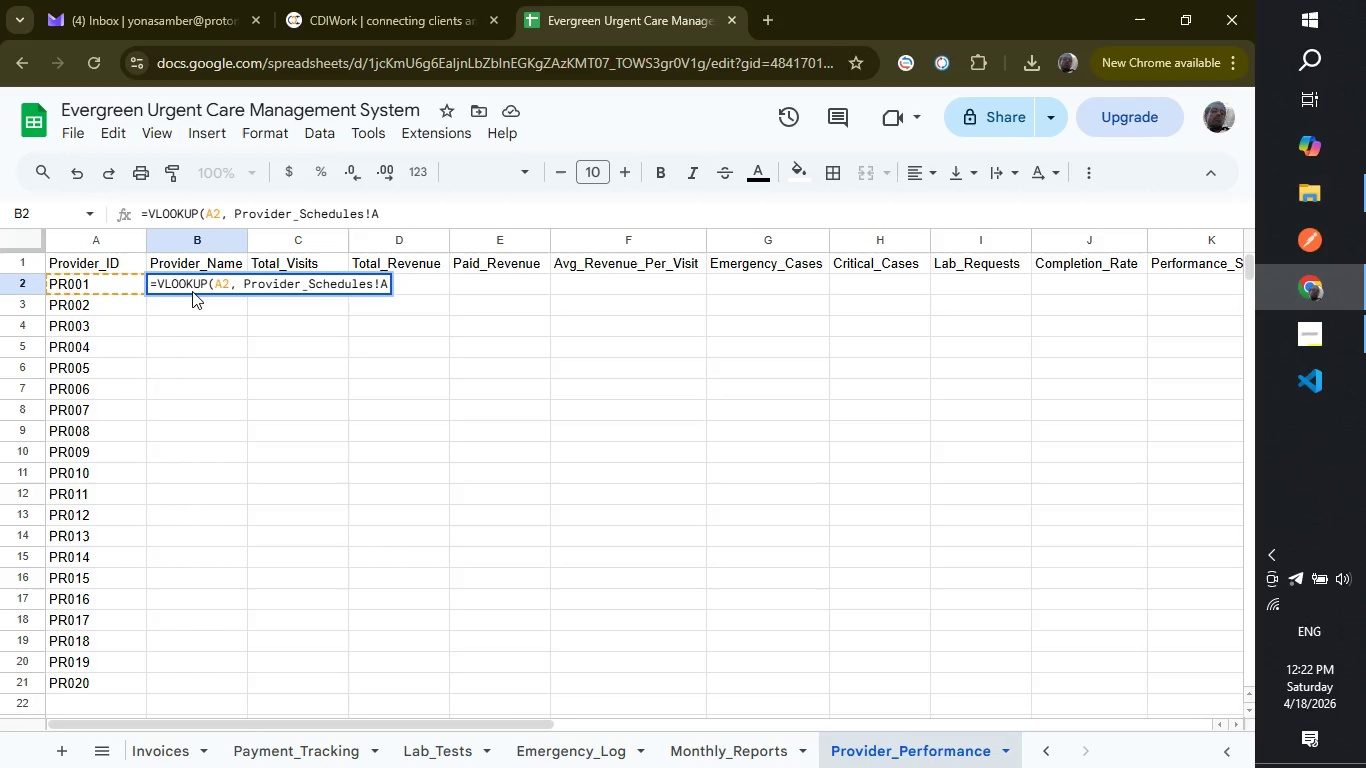 
type(:B, w)
key(Backspace)
type(2, FALSE))
 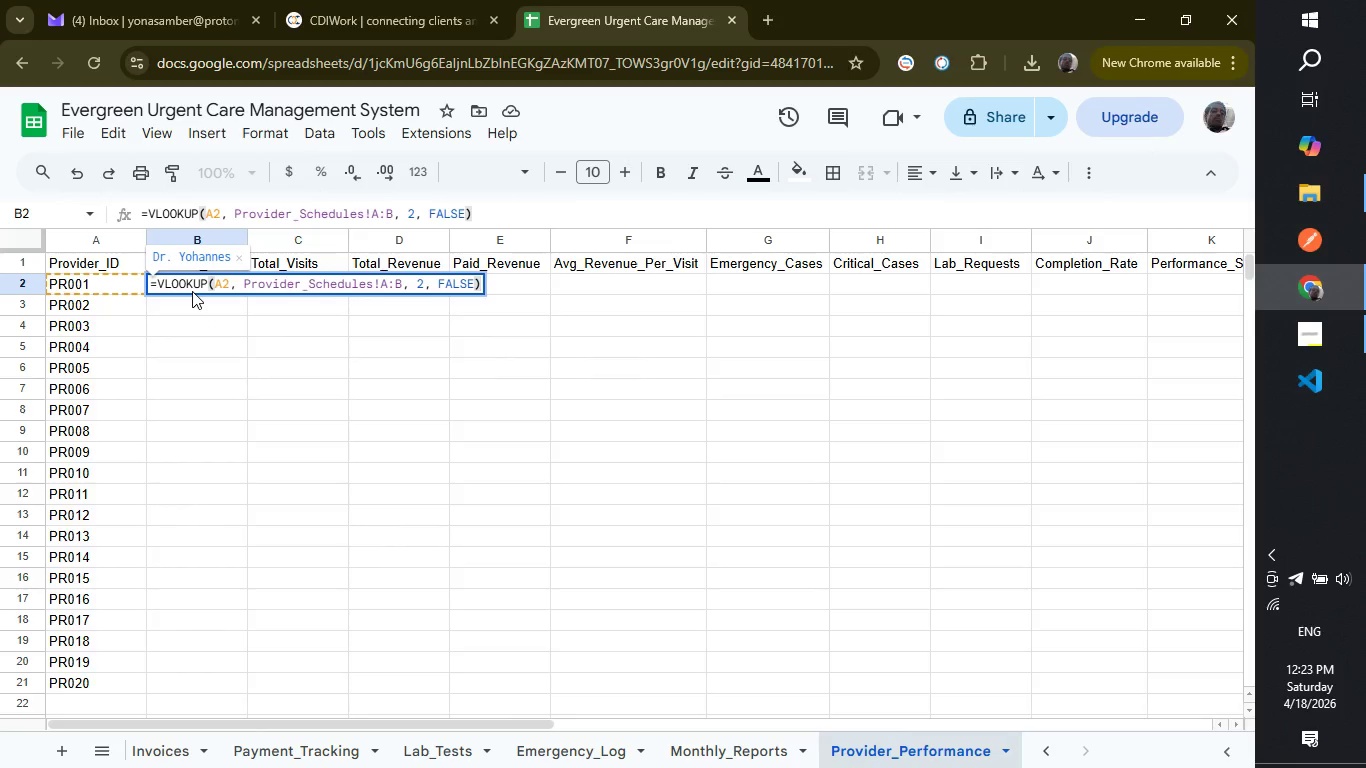 
key(Enter)
 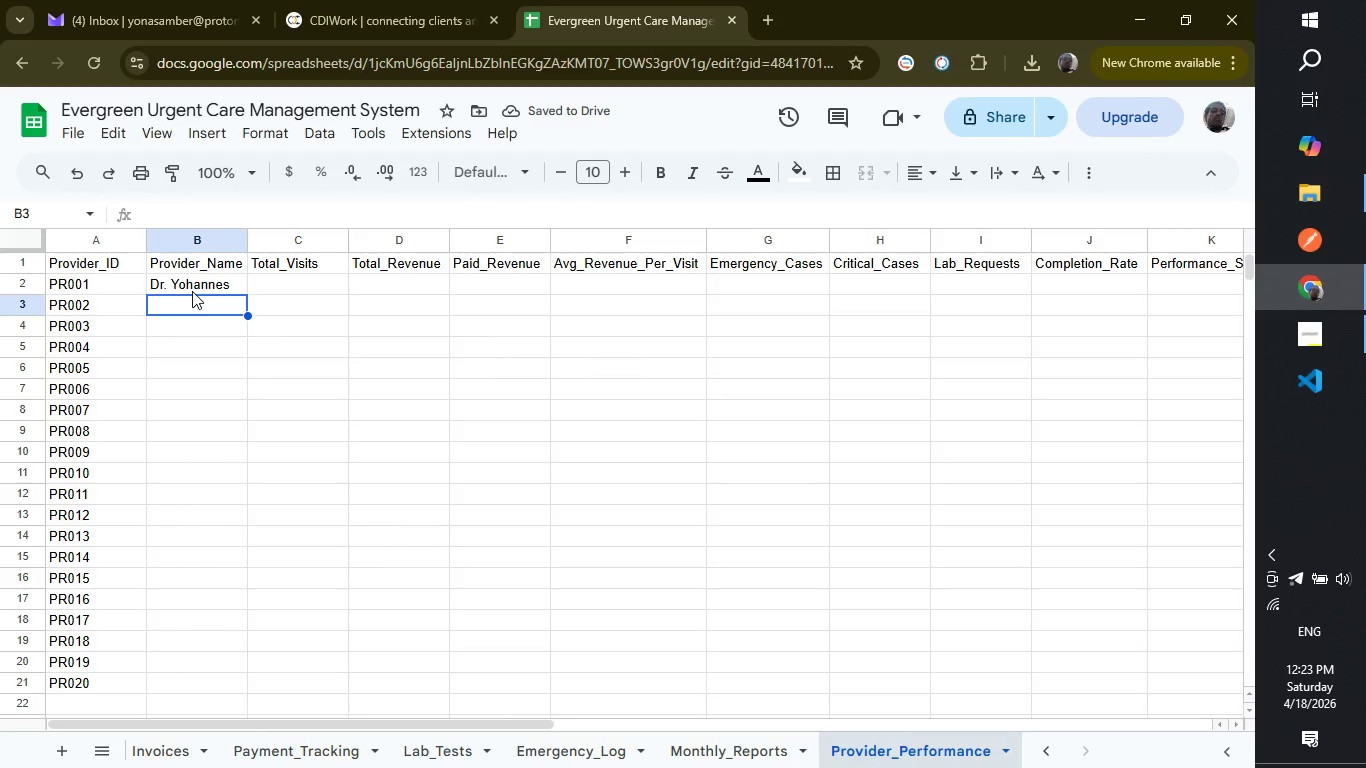 
wait(5.02)
 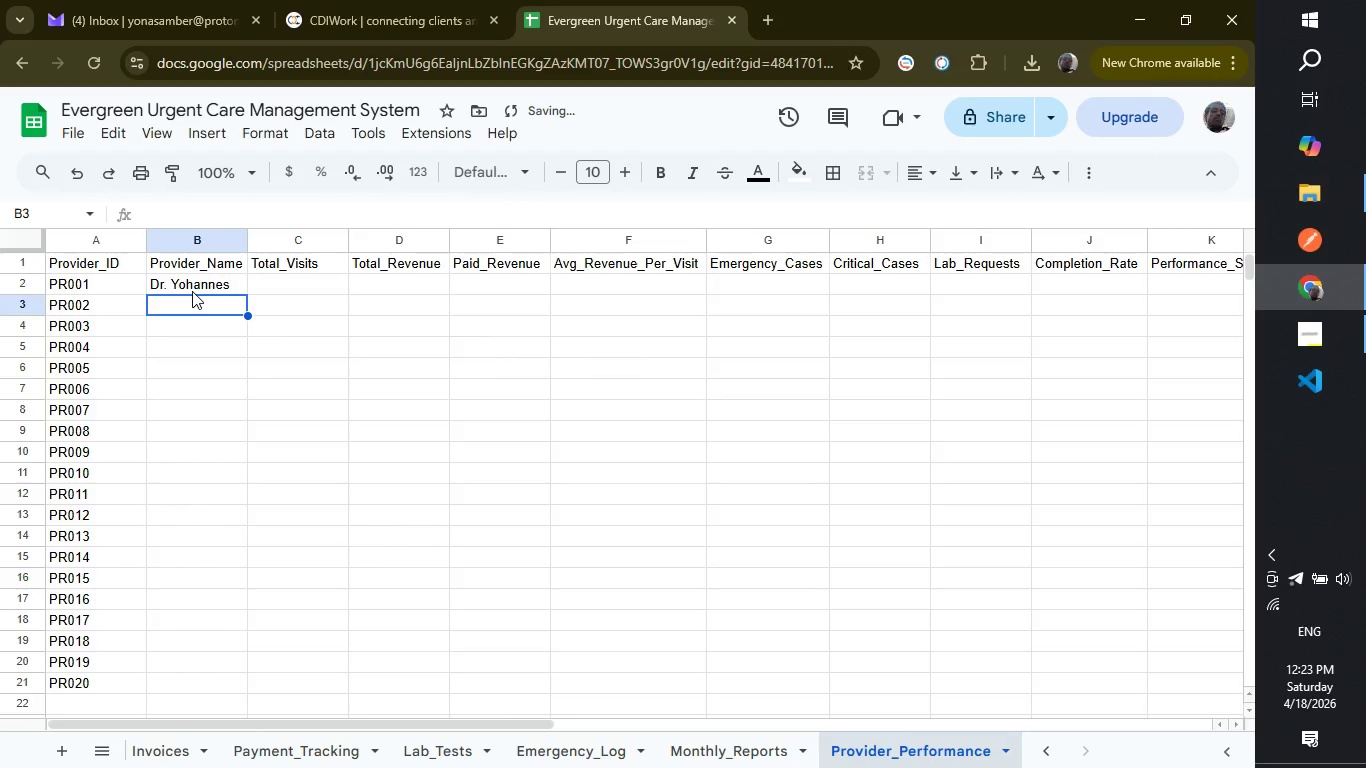 
left_click([192, 286])
 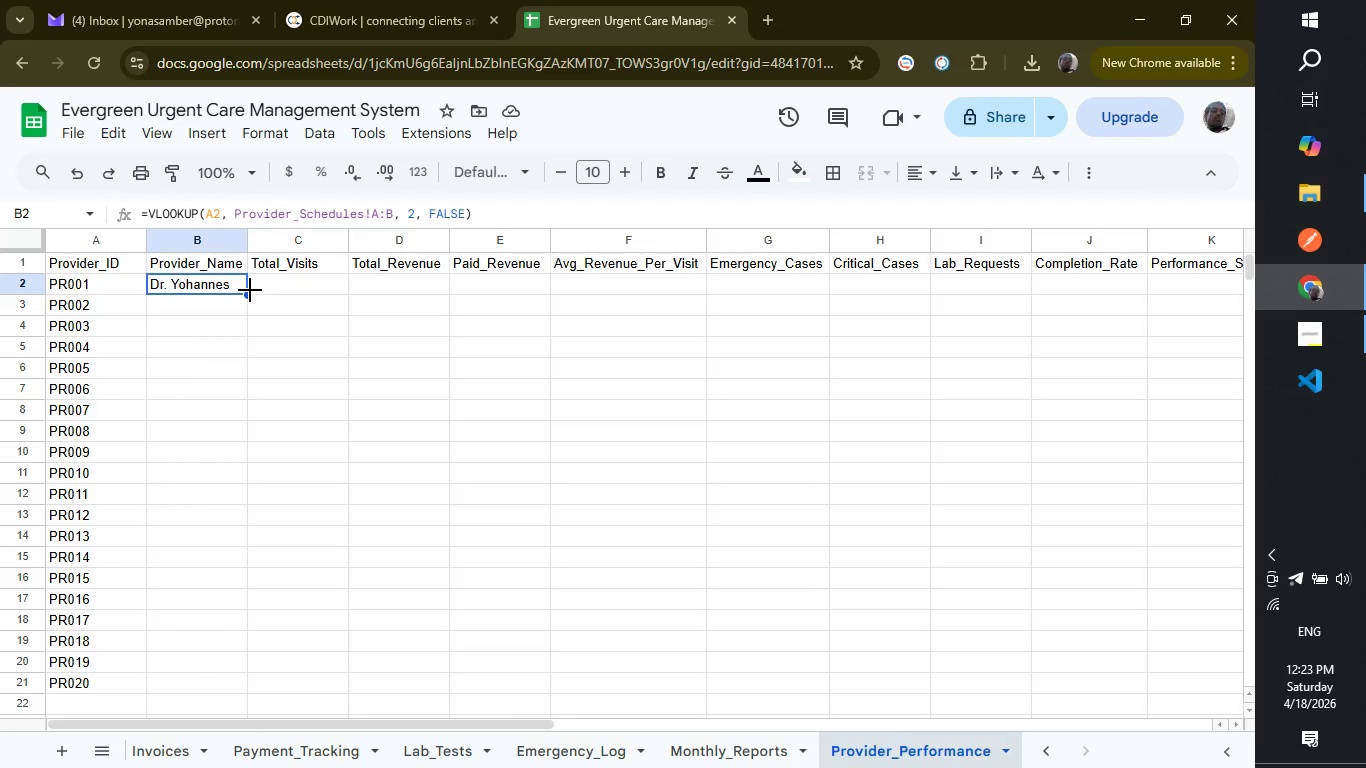 
left_click_drag(start_coordinate=[250, 290], to_coordinate=[243, 683])
 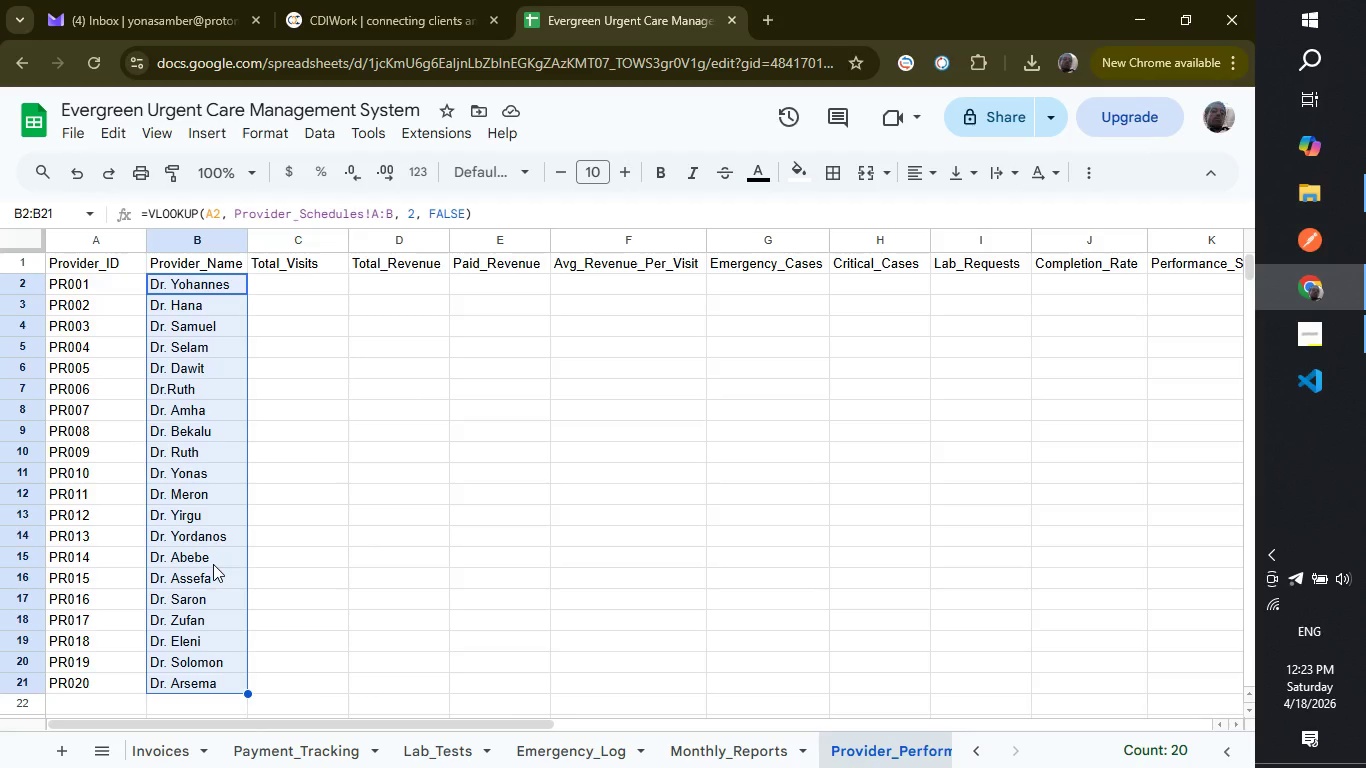 
wait(19.95)
 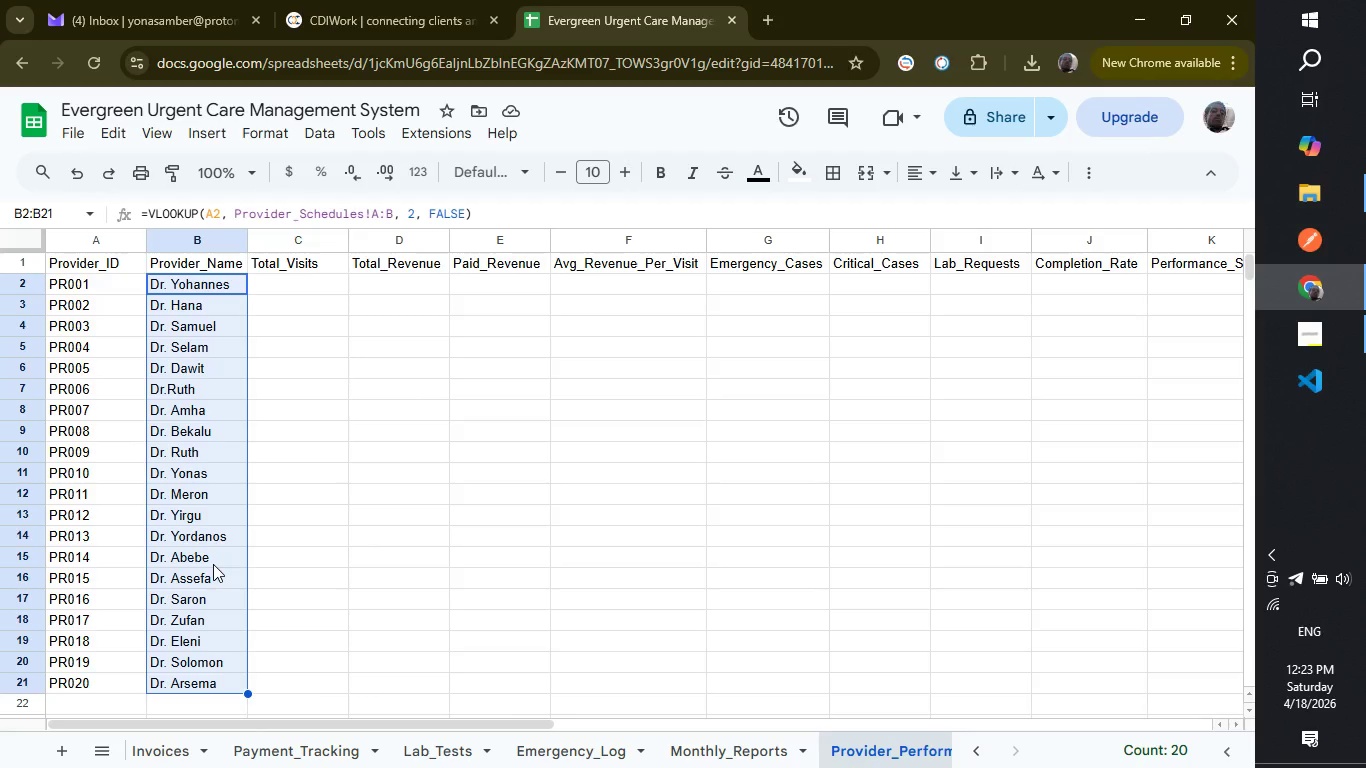 
left_click([966, 753])
 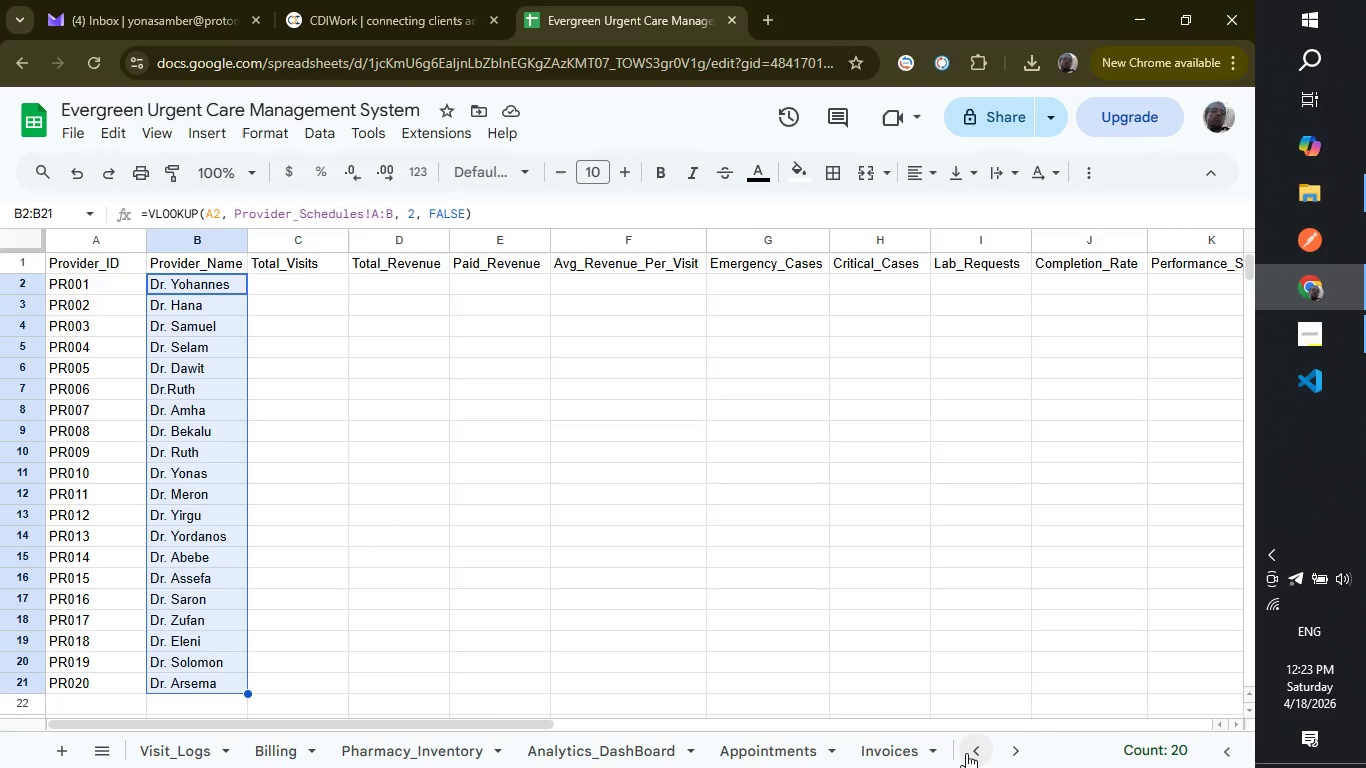 
left_click([966, 753])
 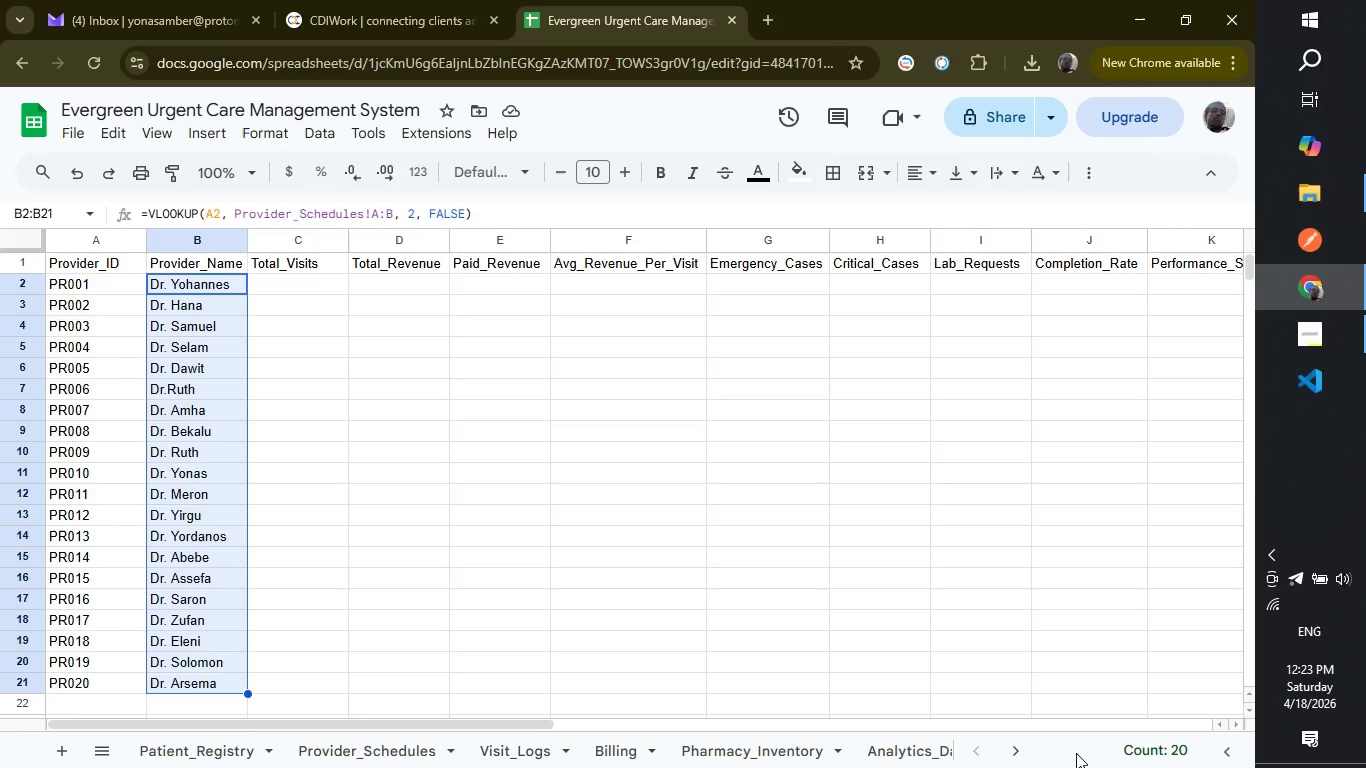 
double_click([1006, 756])
 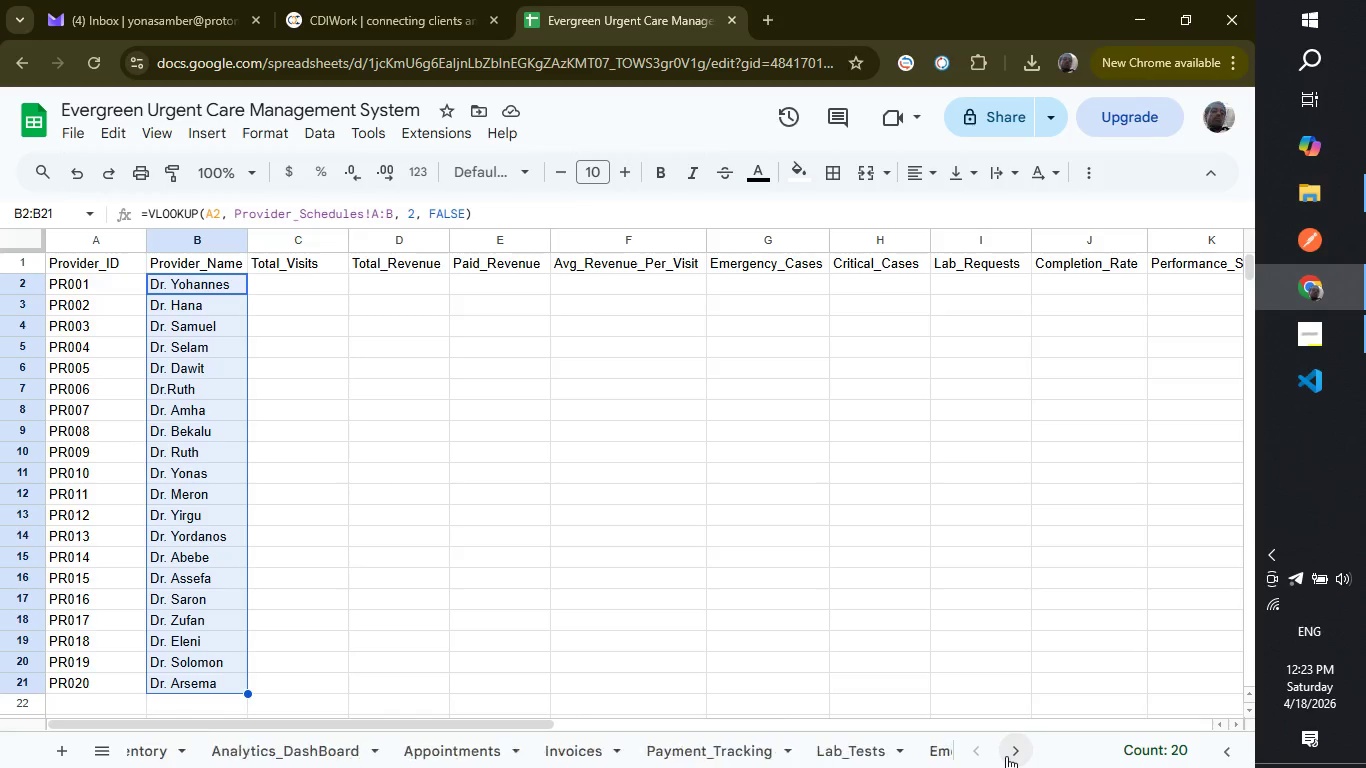 
triple_click([1006, 756])
 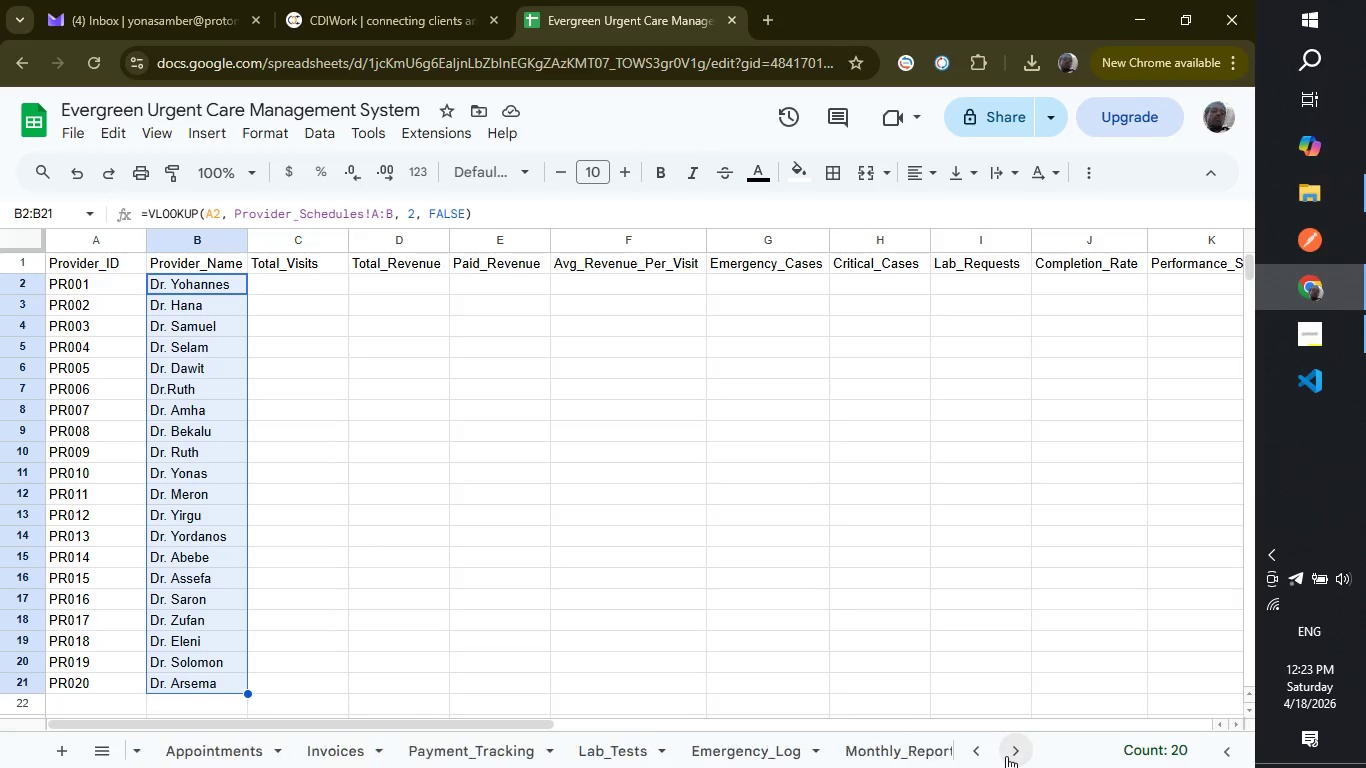 
triple_click([1006, 756])
 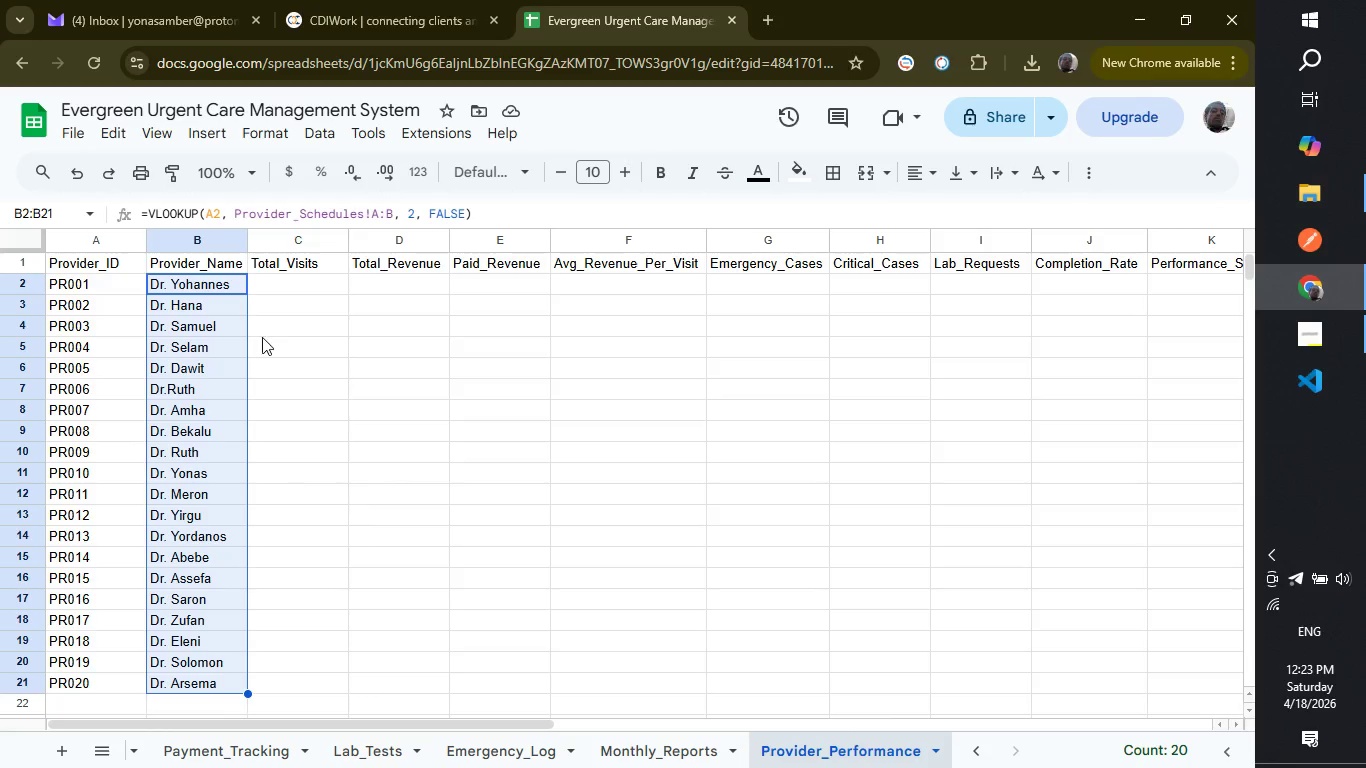 
left_click([255, 282])
 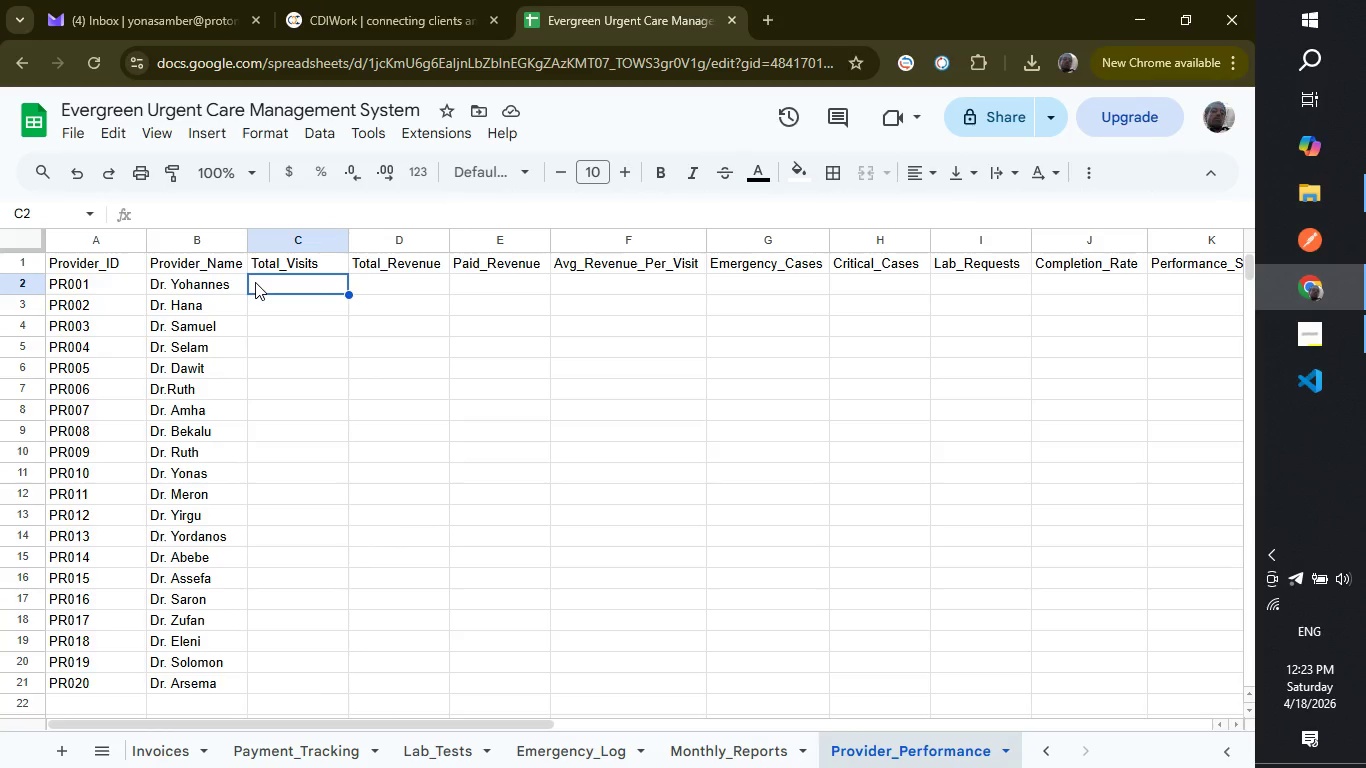 
wait(11.91)
 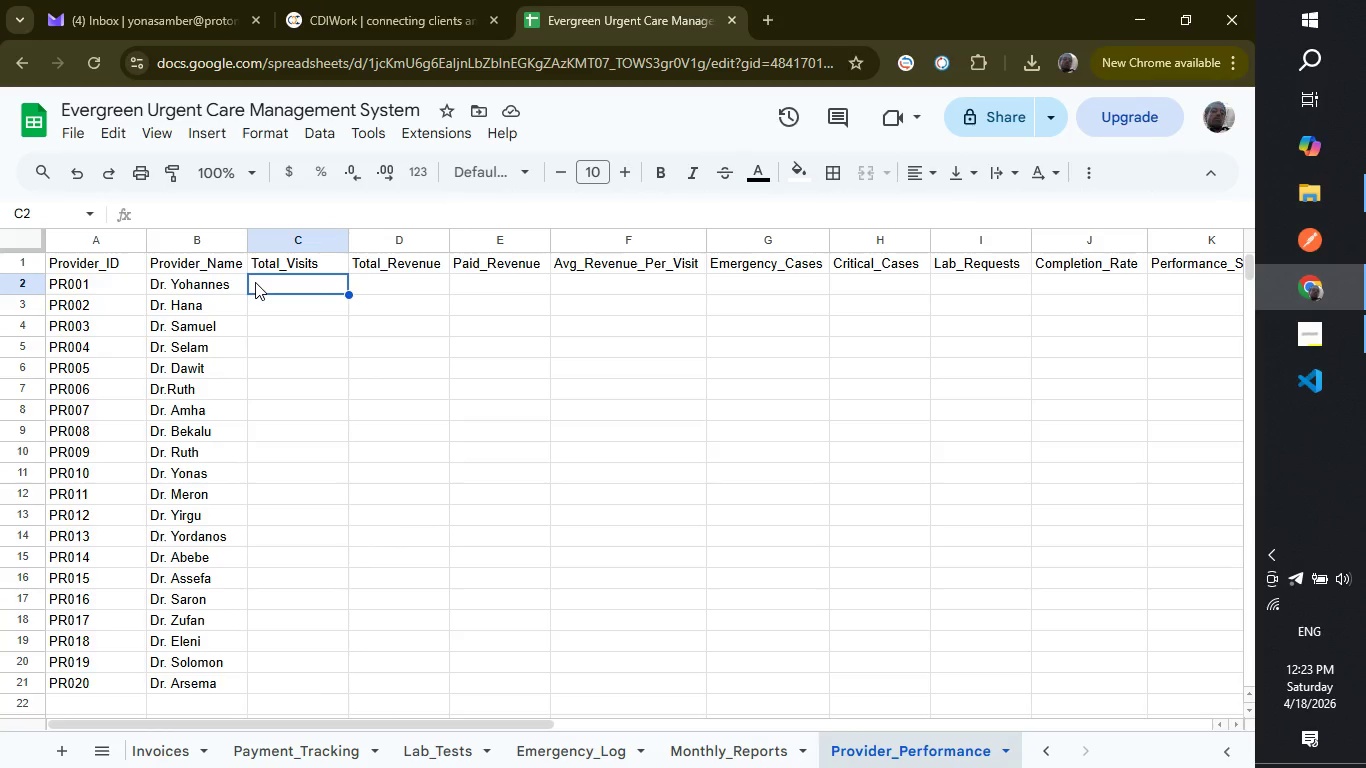 
type(=COU)
 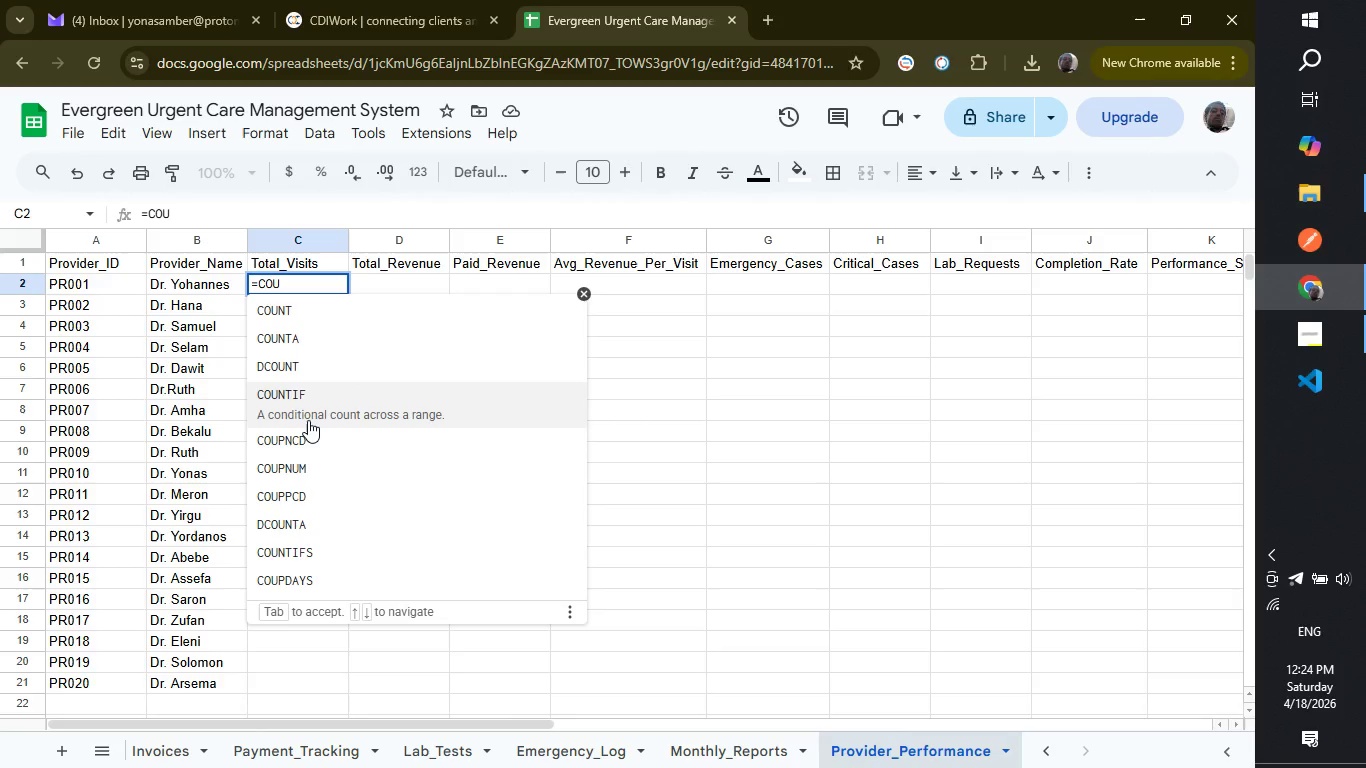 
left_click([308, 420])
 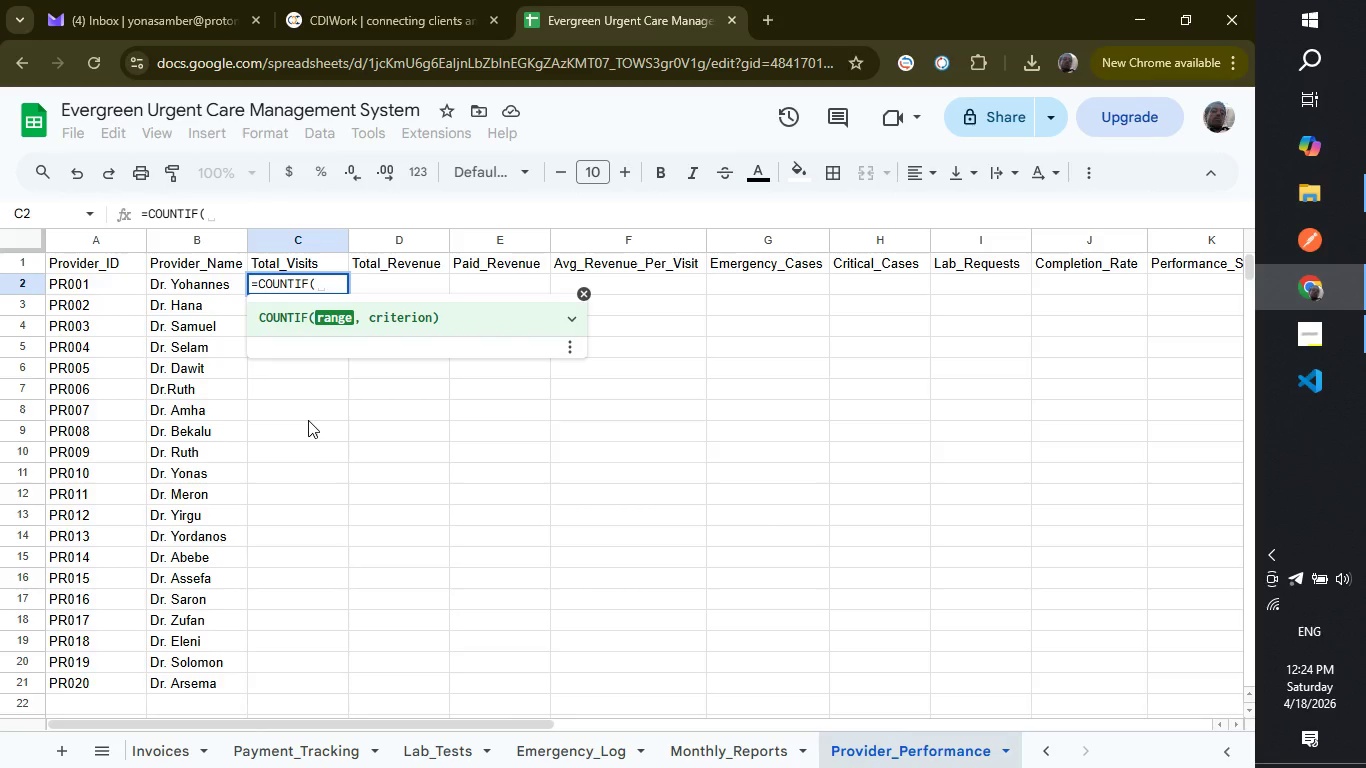 
type(iN)
key(Backspace)
key(Backspace)
type(Invoices!E:E, B2, Invoices!I:I)
 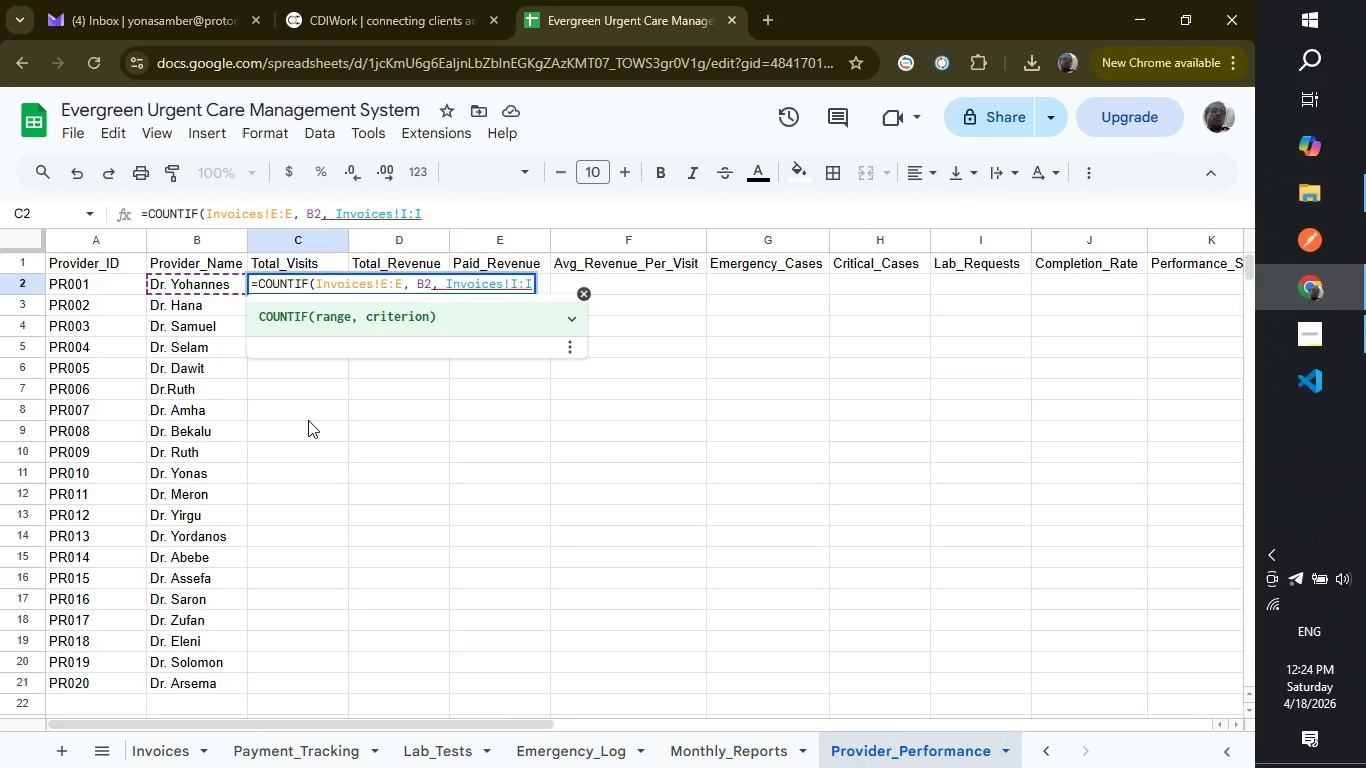 
wait(29.47)
 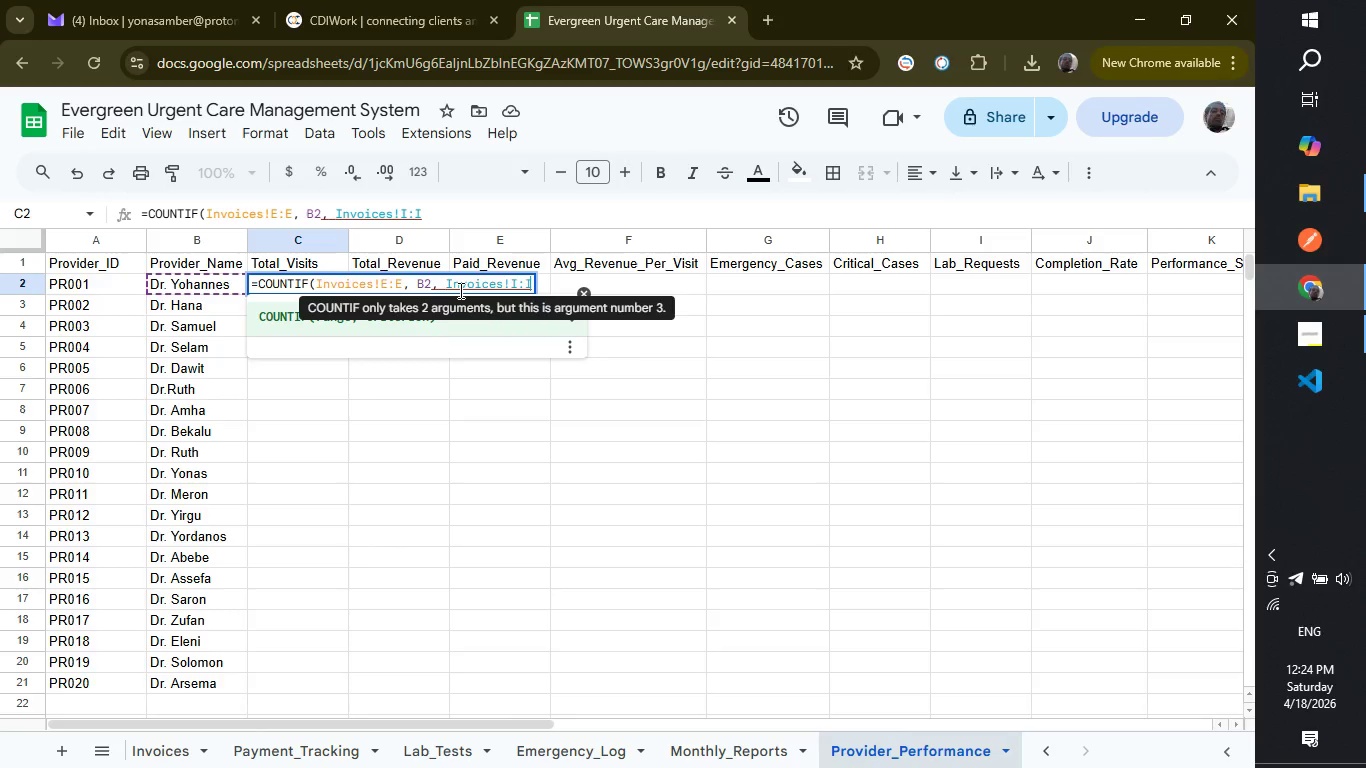 
hold_key(key=Backspace, duration=0.8)
 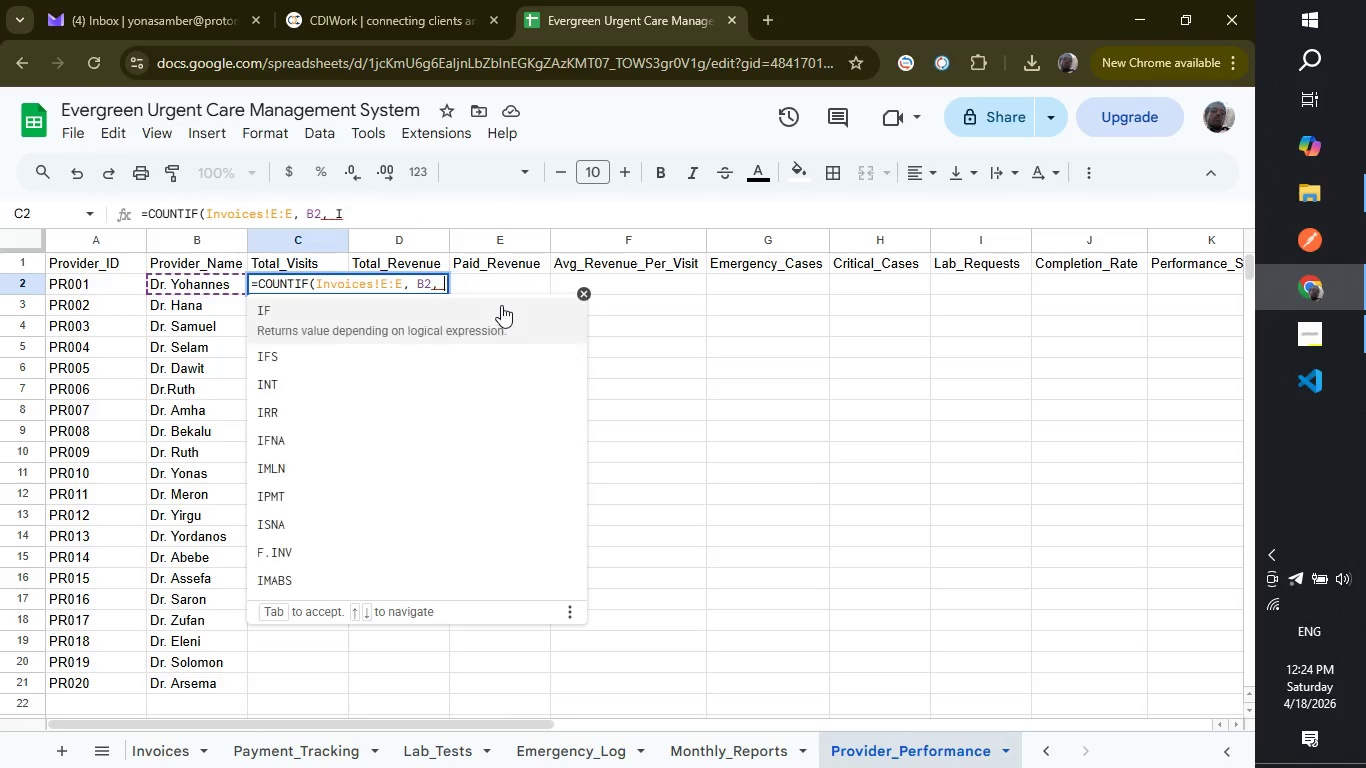 
key(Backspace)
 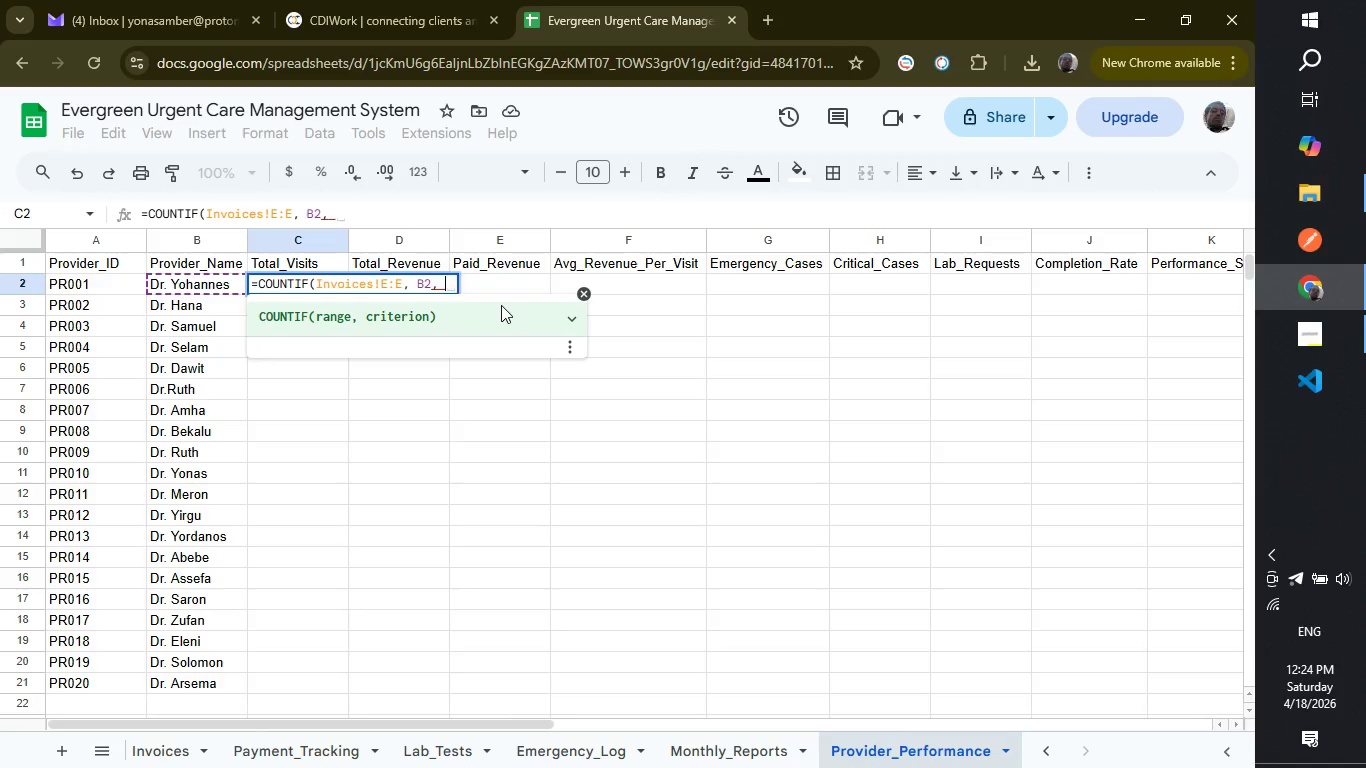 
key(Backspace)
 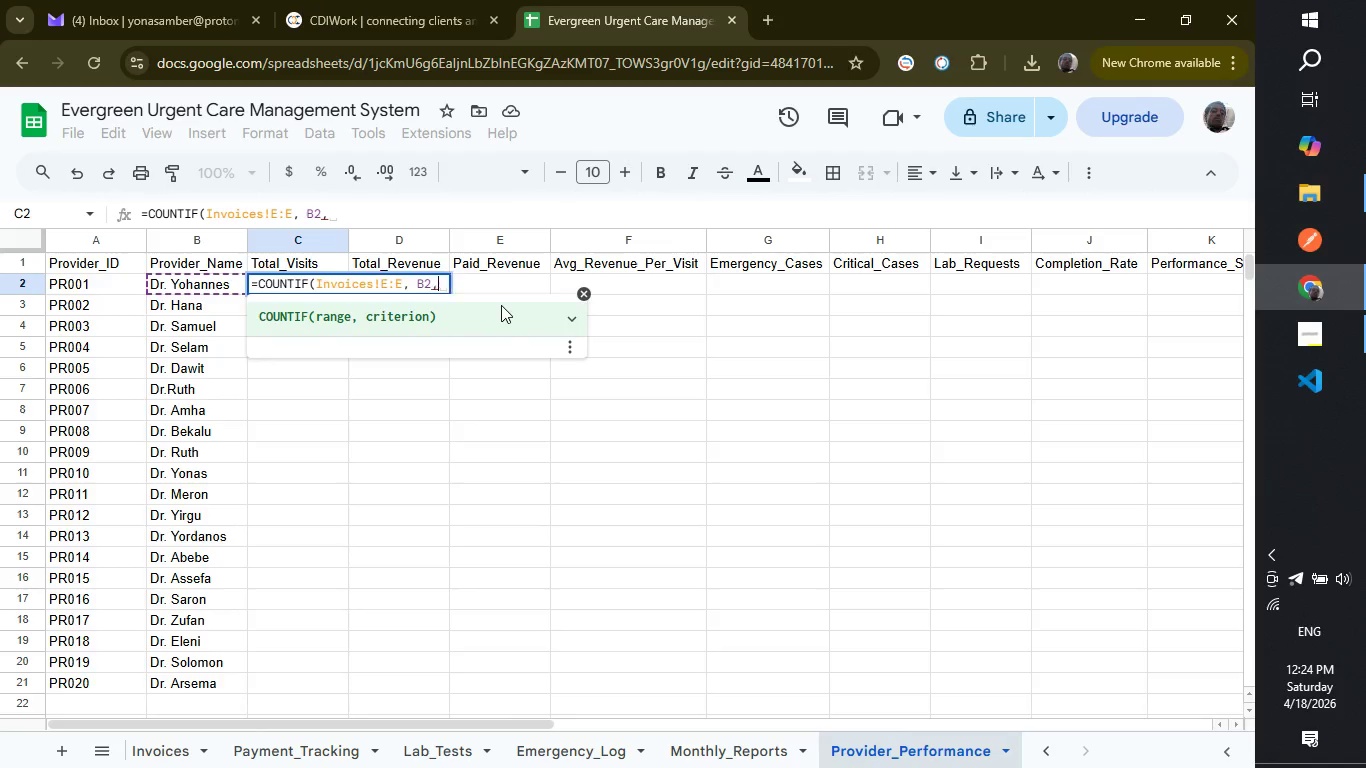 
key(Backspace)
 